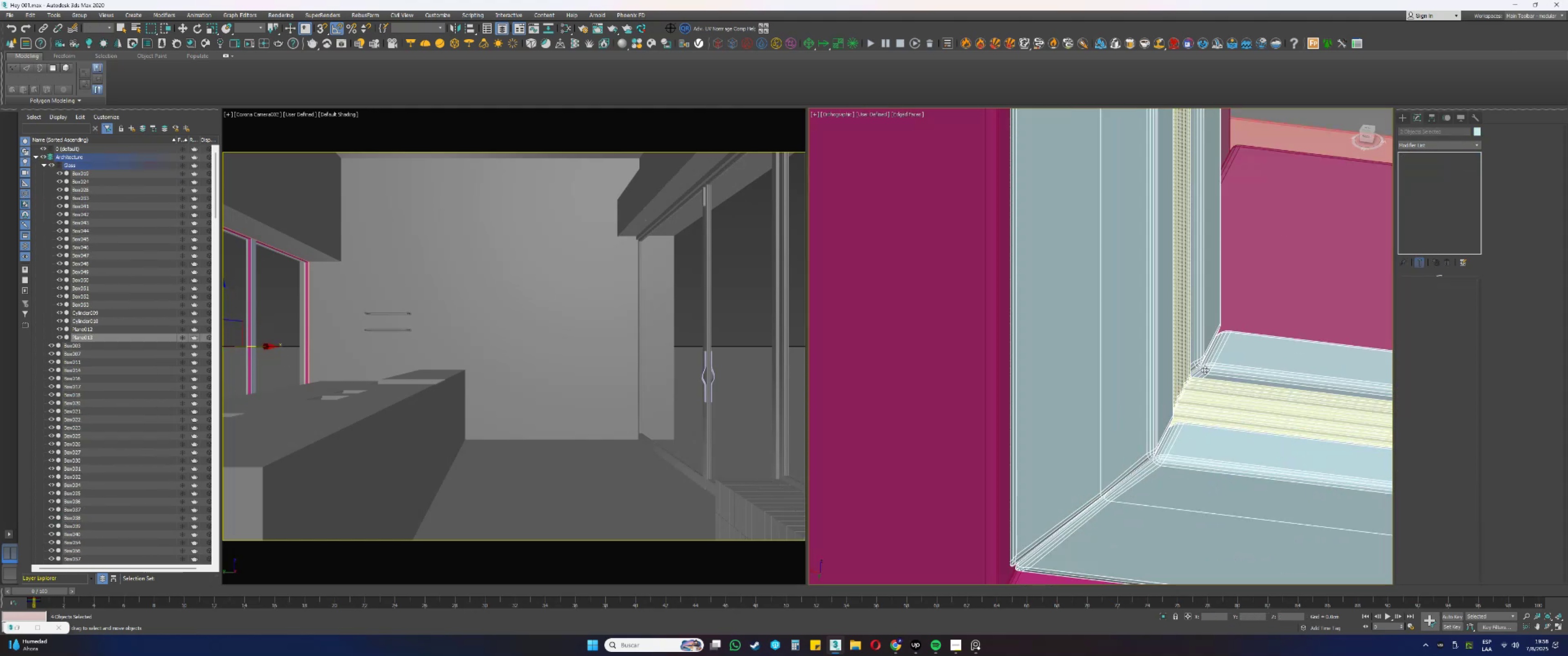 
scroll: coordinate [1016, 430], scroll_direction: down, amount: 16.0
 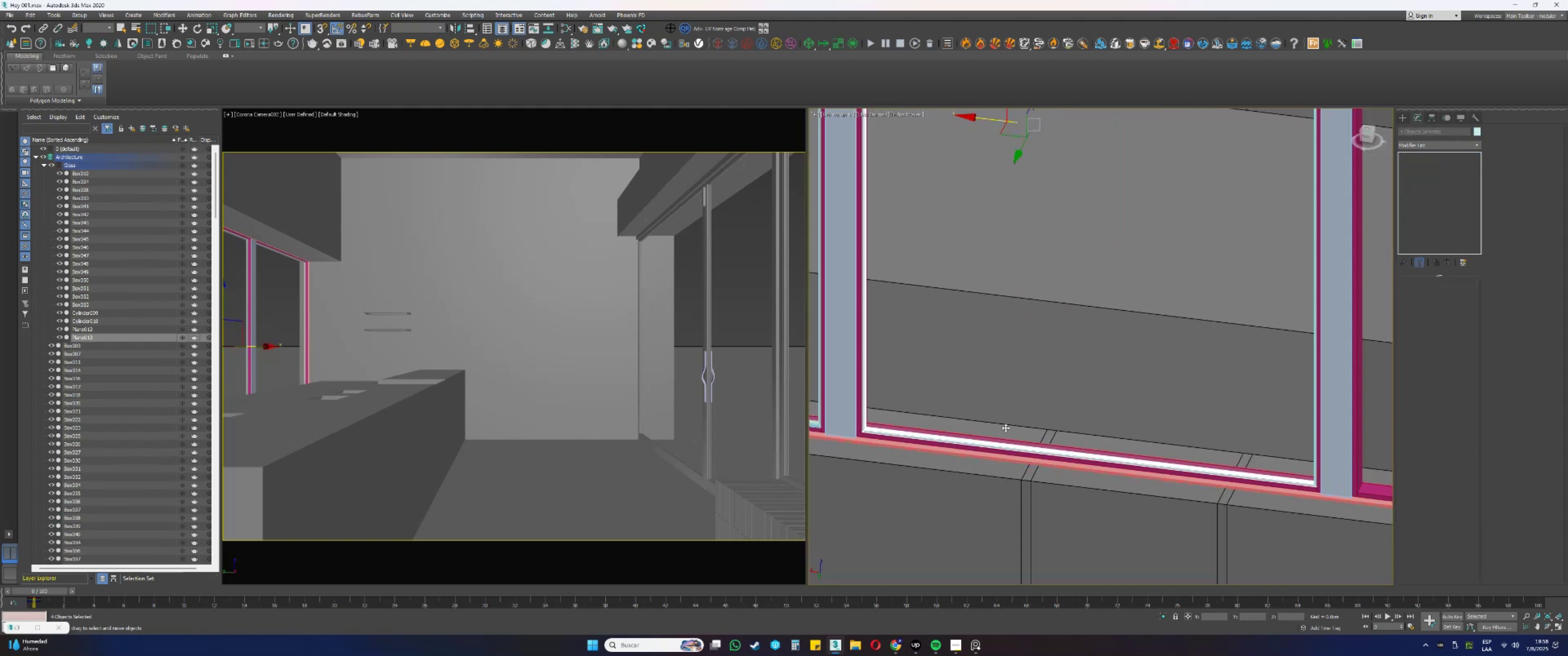 
hold_key(key=AltLeft, duration=0.53)
 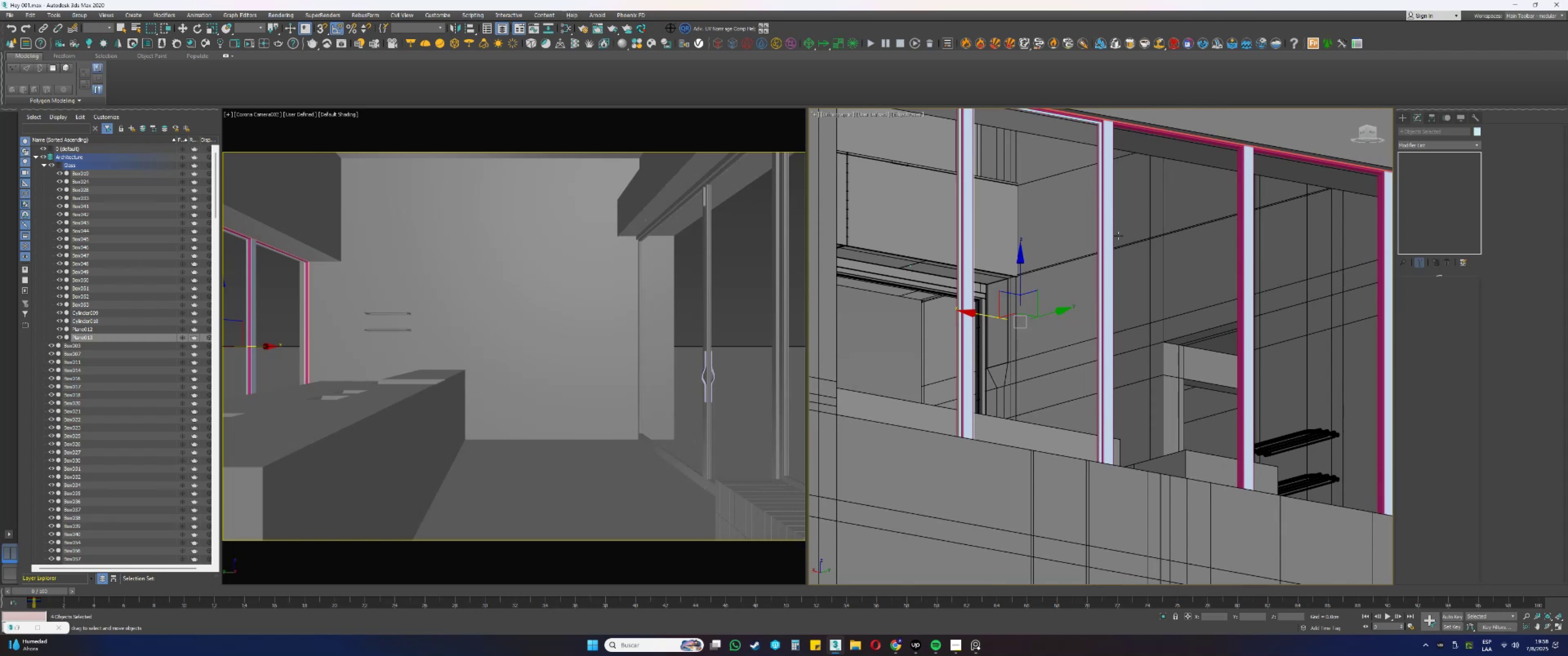 
hold_key(key=AltLeft, duration=0.31)
 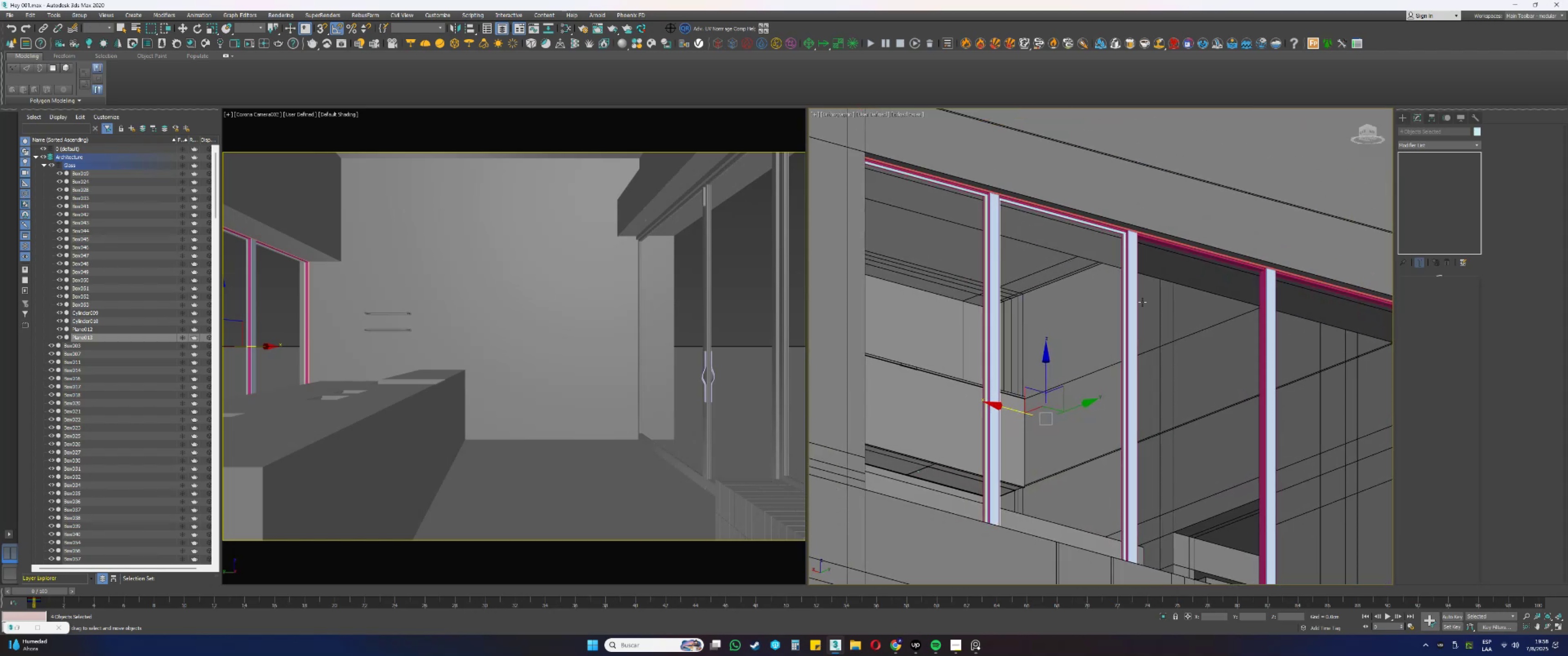 
scroll: coordinate [1119, 216], scroll_direction: up, amount: 11.0
 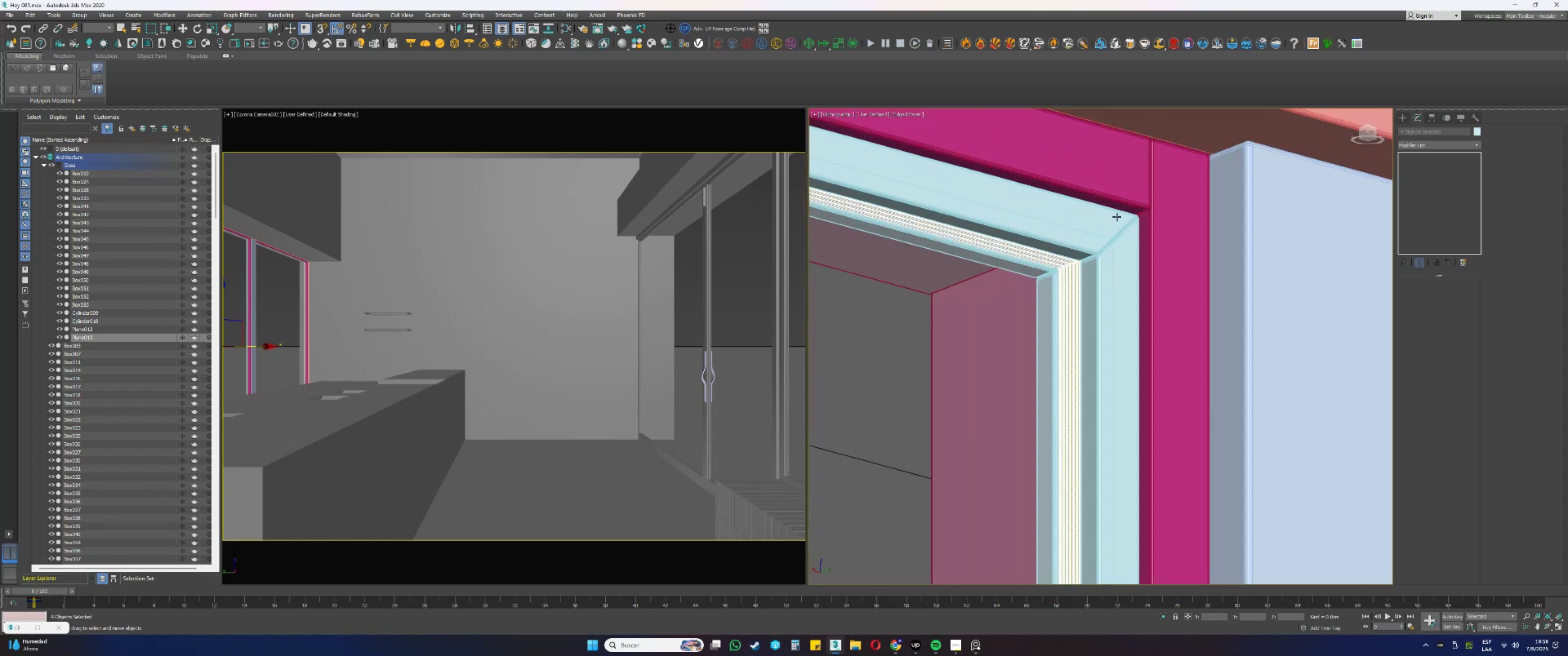 
hold_key(key=ControlLeft, duration=0.94)
left_click([1091, 246])
 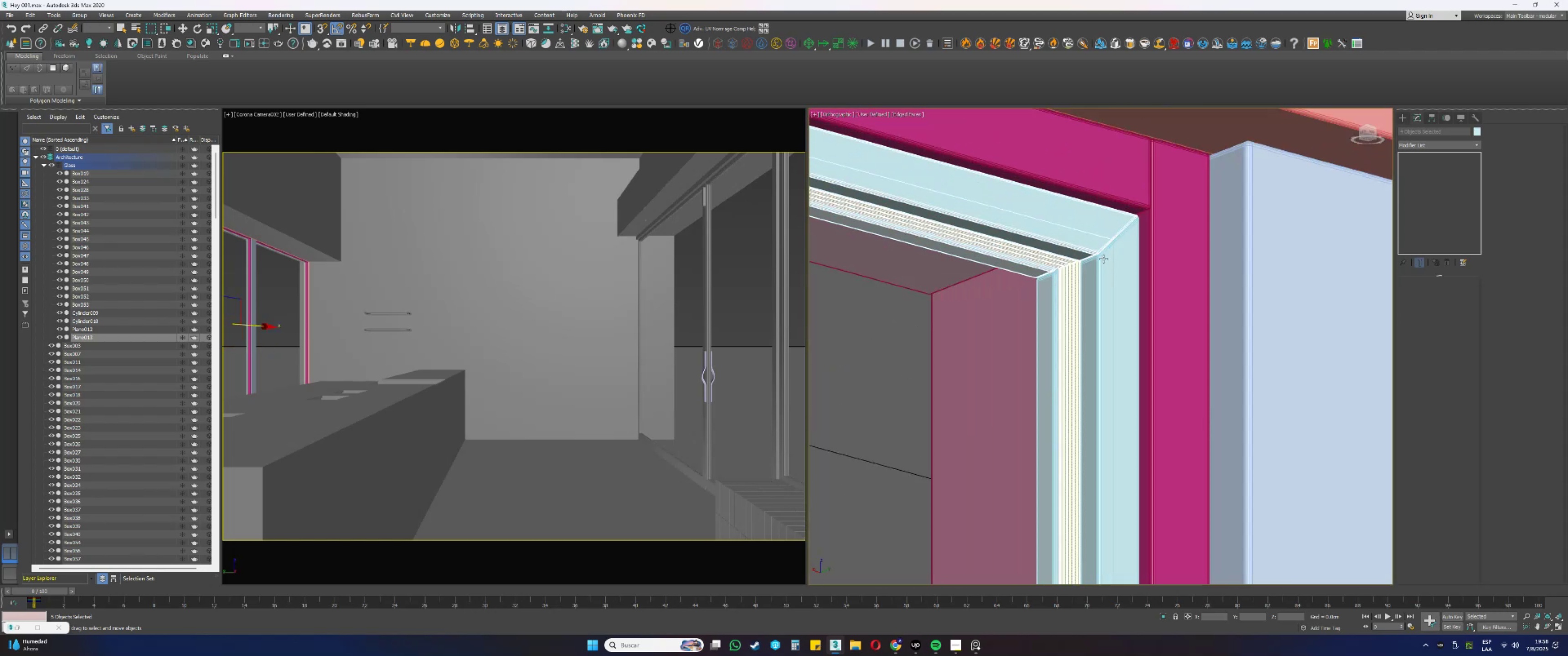 
double_click([1107, 268])
 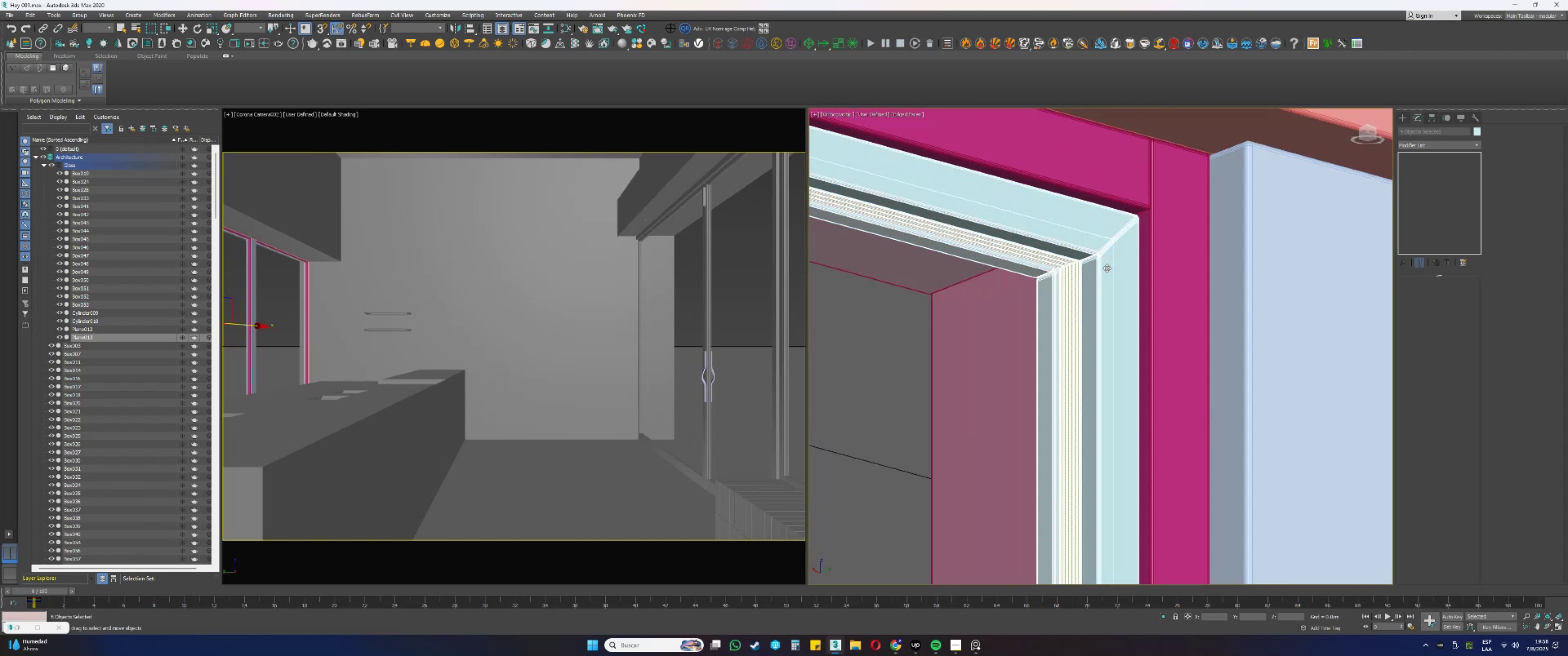 
scroll: coordinate [1107, 263], scroll_direction: down, amount: 11.0
 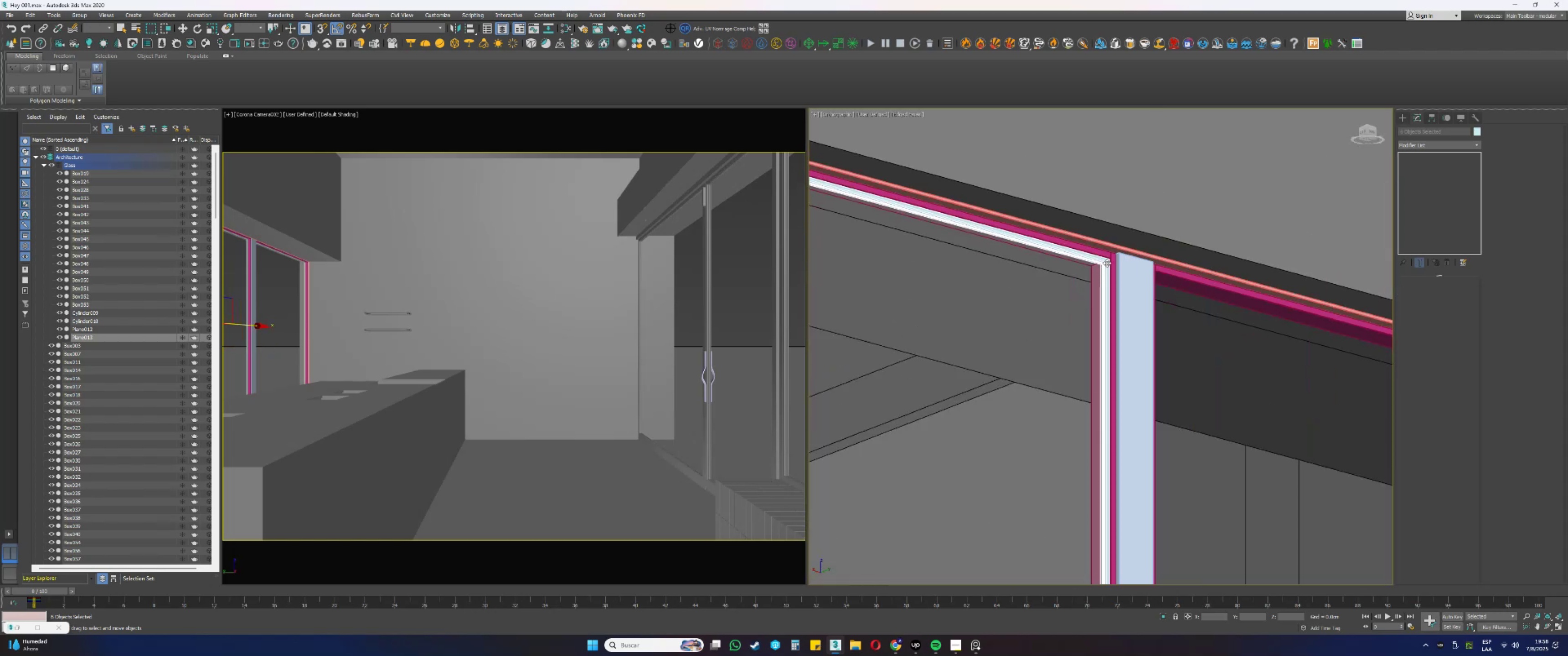 
hold_key(key=AltLeft, duration=0.47)
 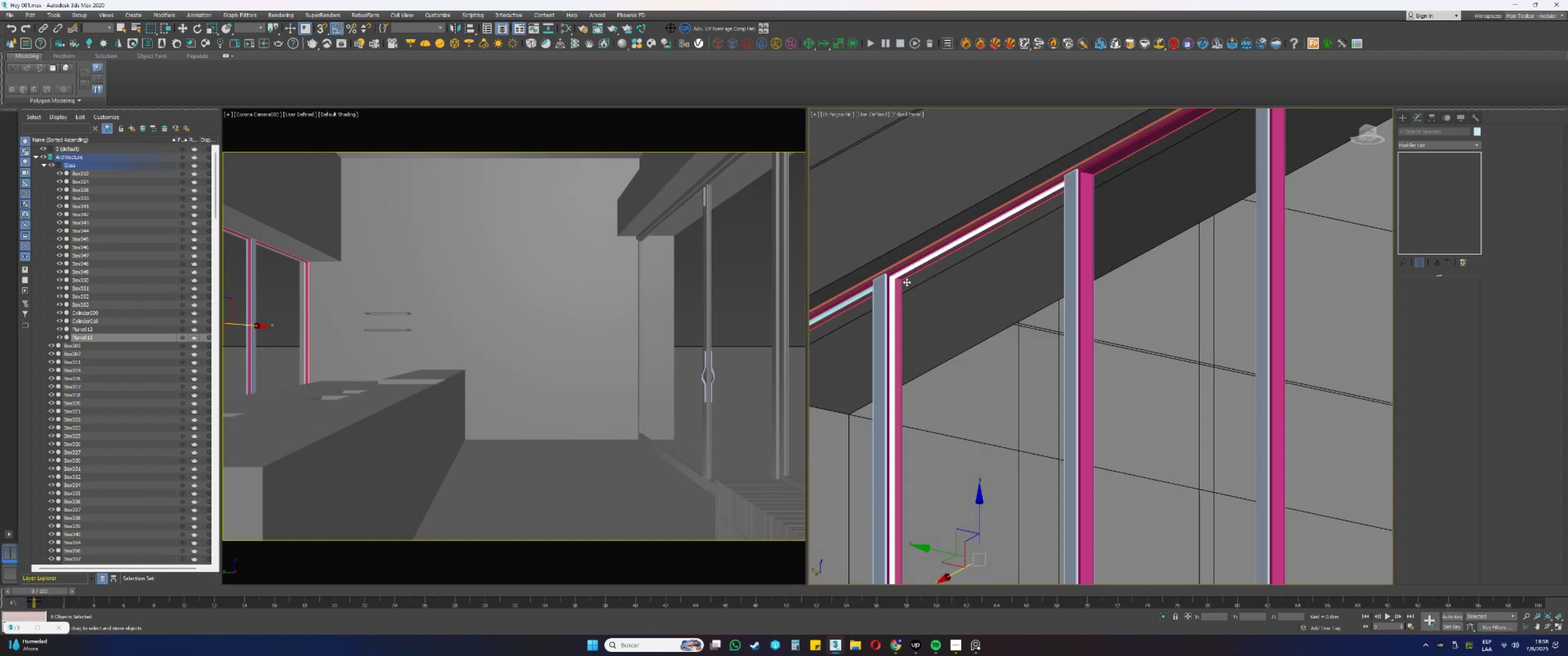 
scroll: coordinate [944, 265], scroll_direction: down, amount: 1.0
 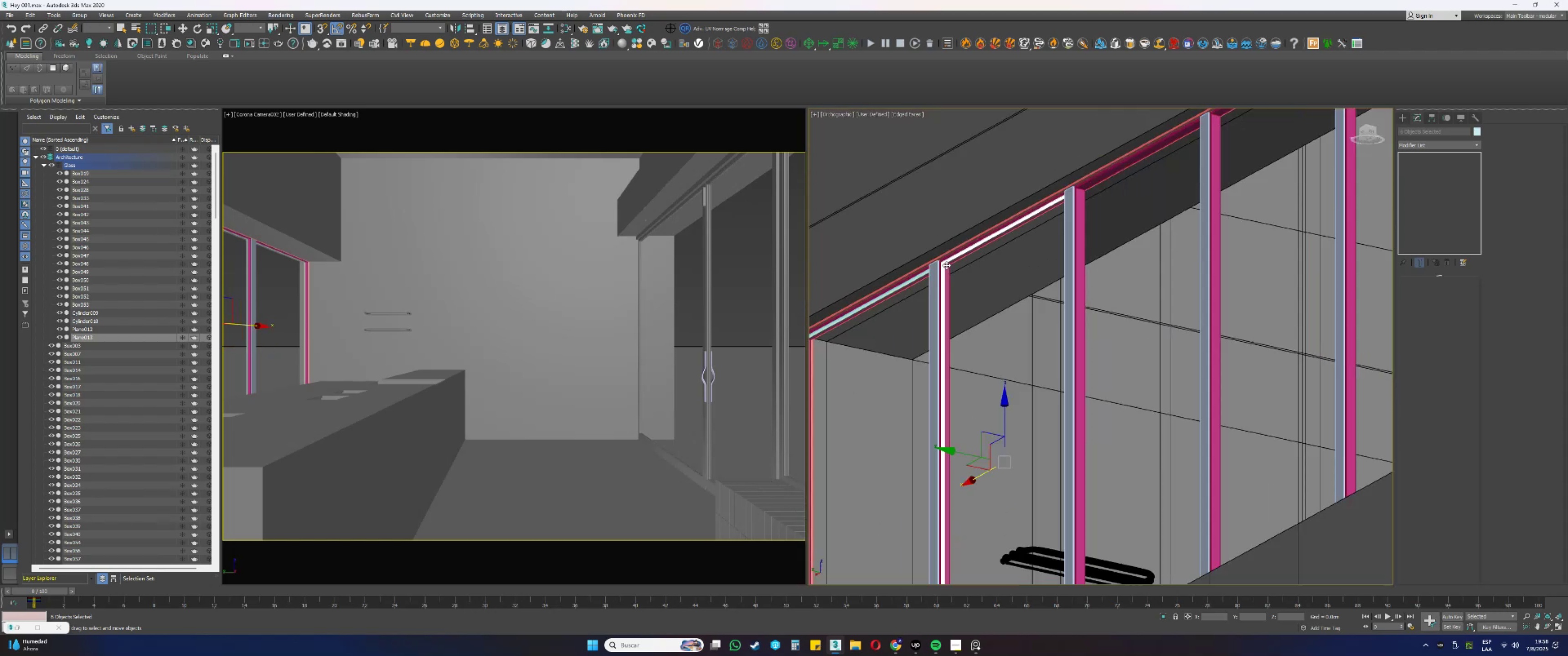 
hold_key(key=AltLeft, duration=0.45)
 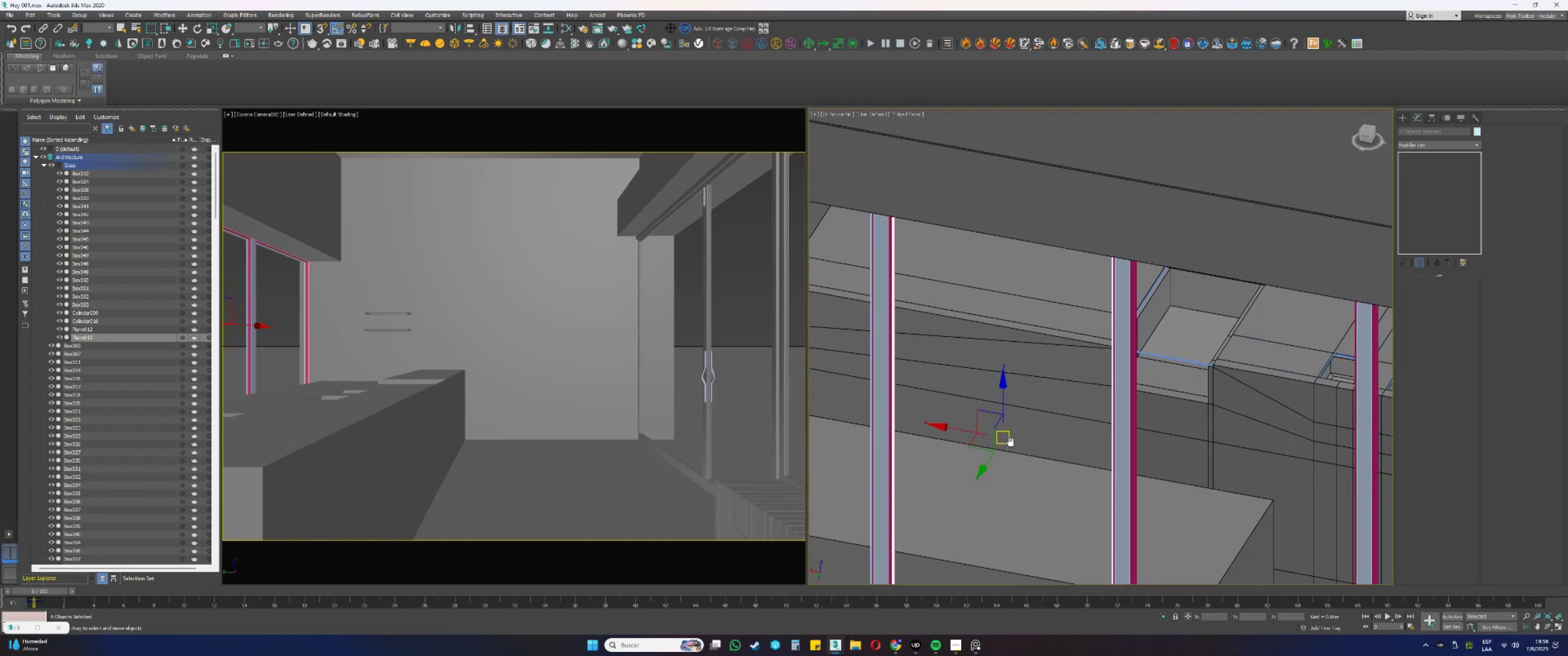 
scroll: coordinate [1053, 338], scroll_direction: down, amount: 1.0
 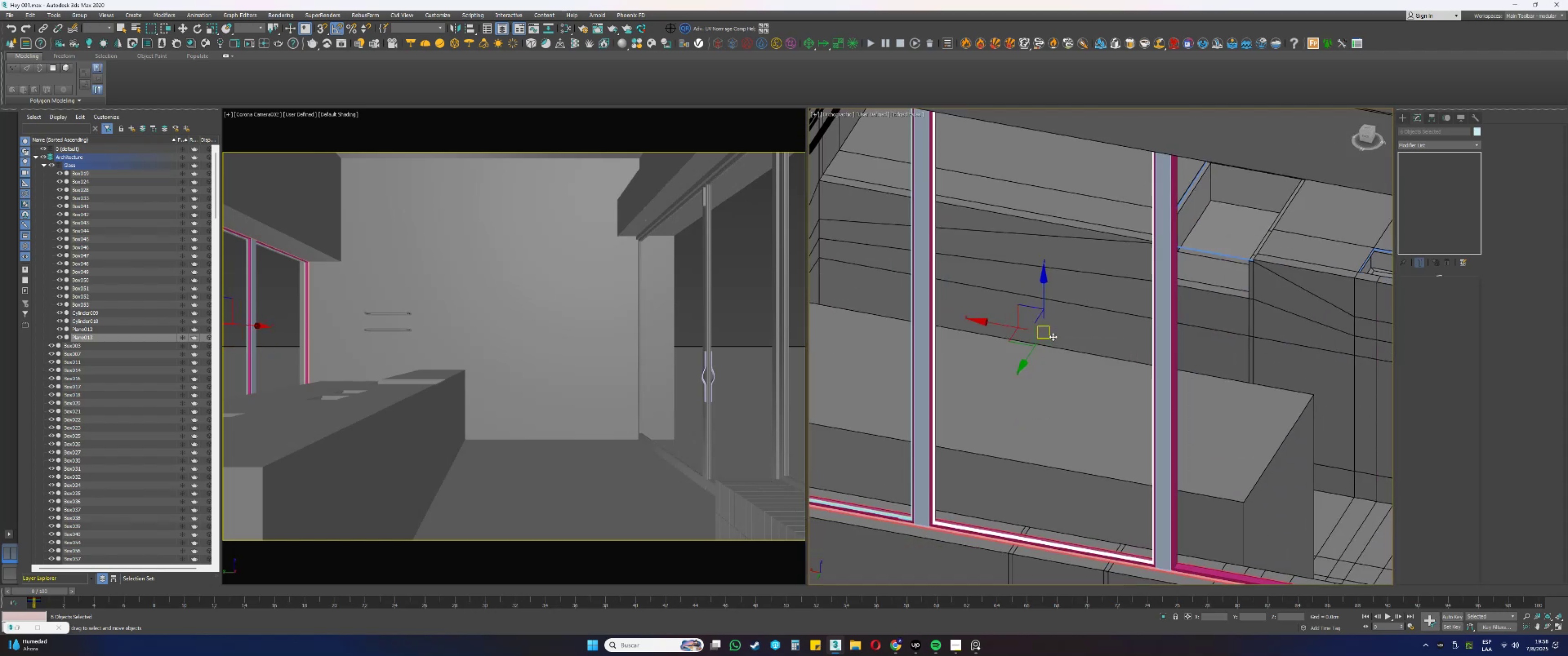 
hold_key(key=AltLeft, duration=0.33)
 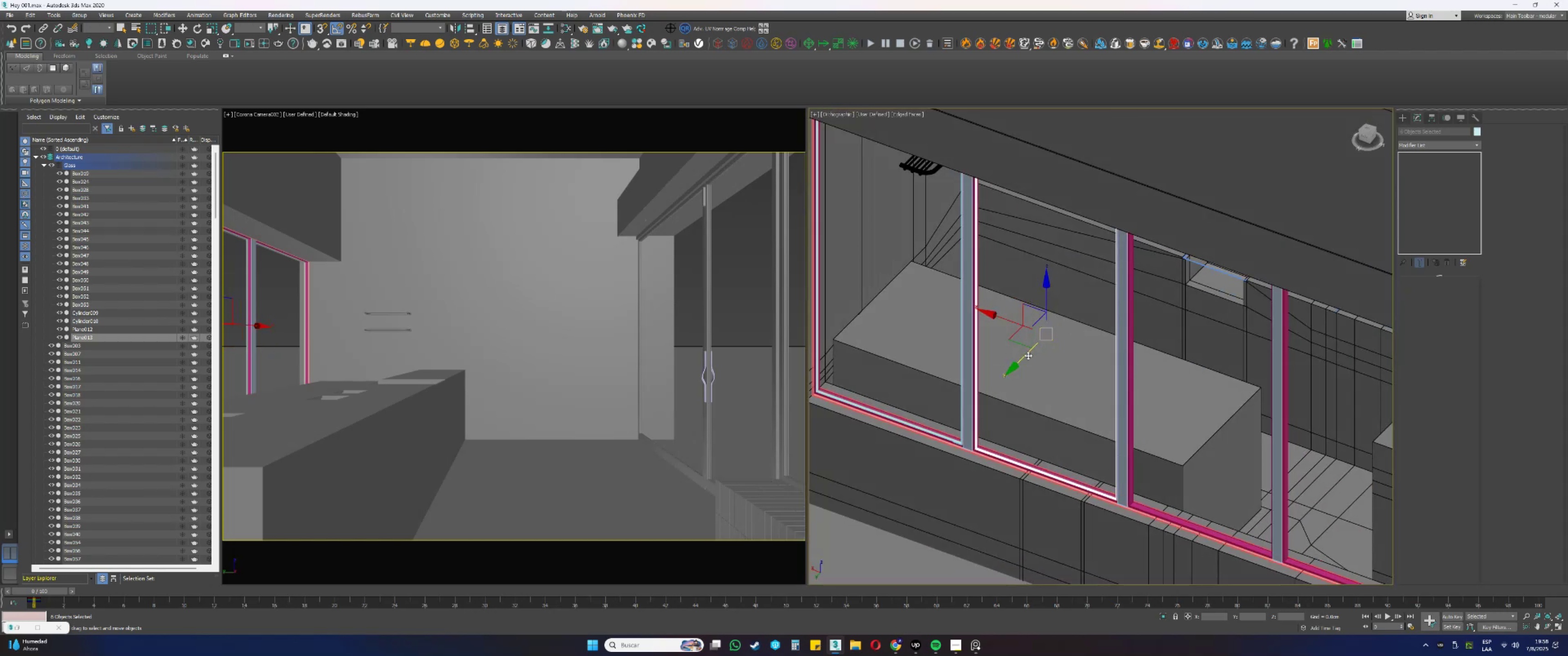 
left_click_drag(start_coordinate=[1022, 358], to_coordinate=[1010, 374])
 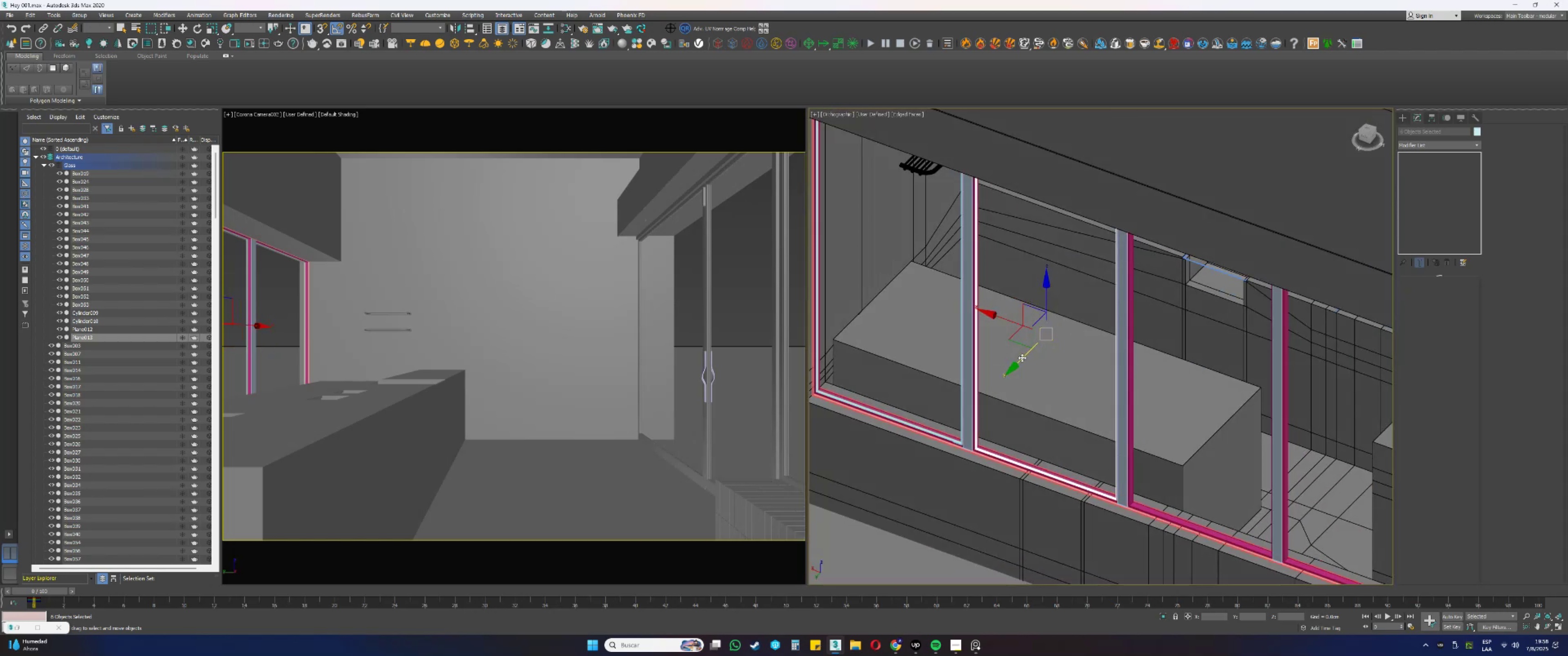 
left_click_drag(start_coordinate=[999, 384], to_coordinate=[917, 435])
 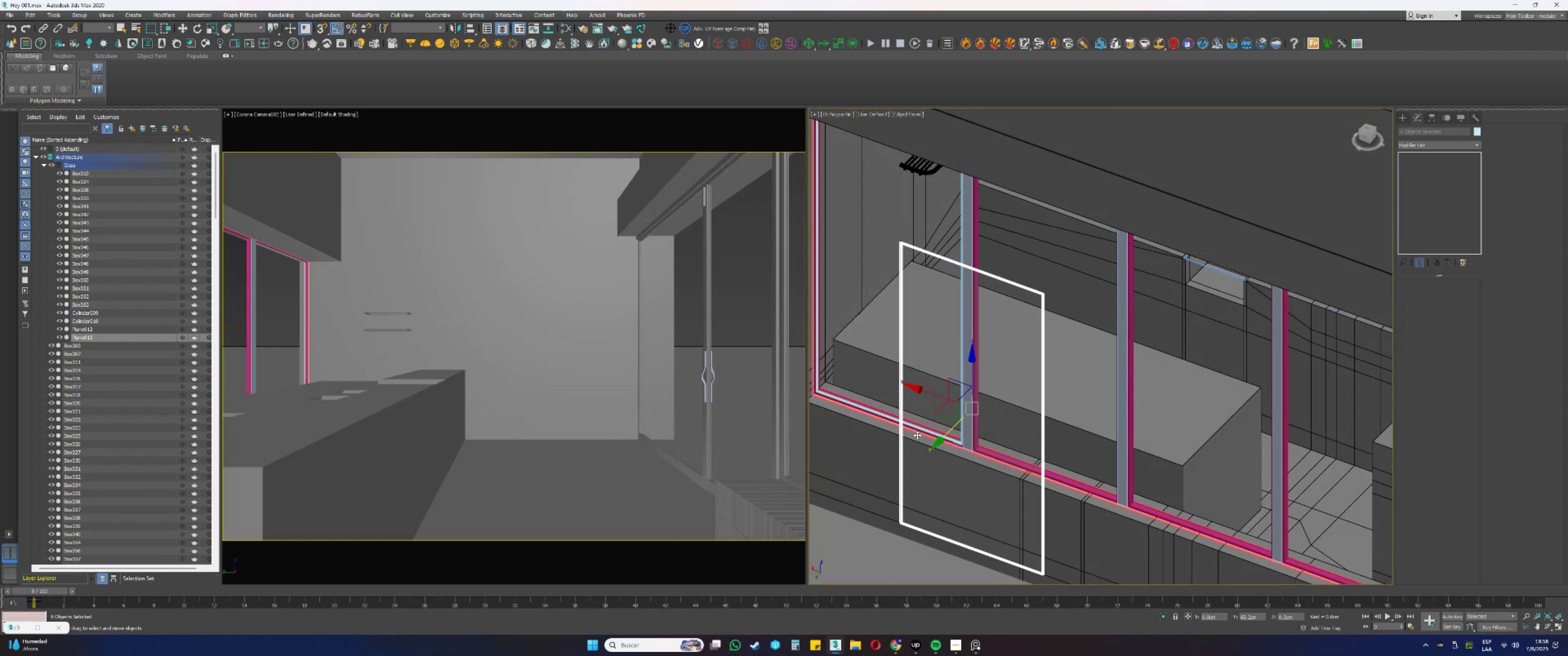 
hold_key(key=AltLeft, duration=0.35)
 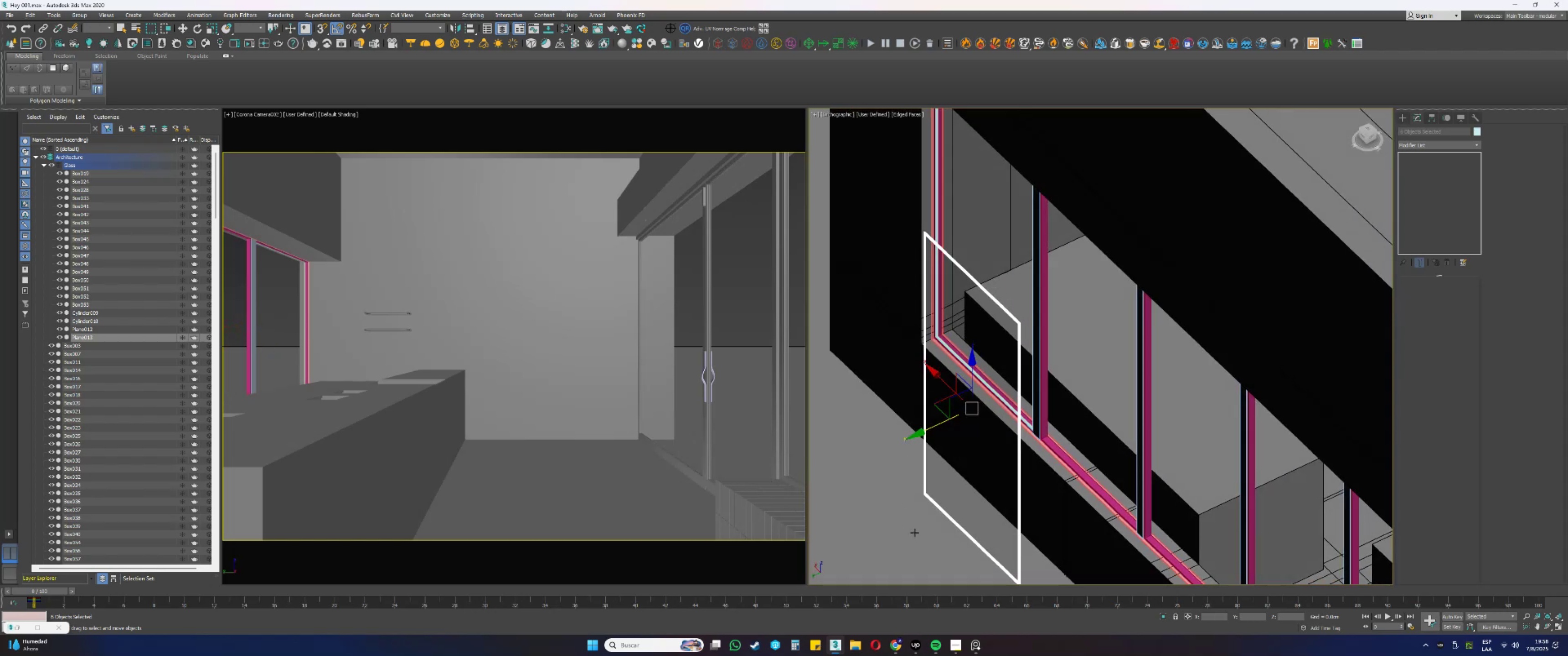 
scroll: coordinate [904, 458], scroll_direction: up, amount: 5.0
 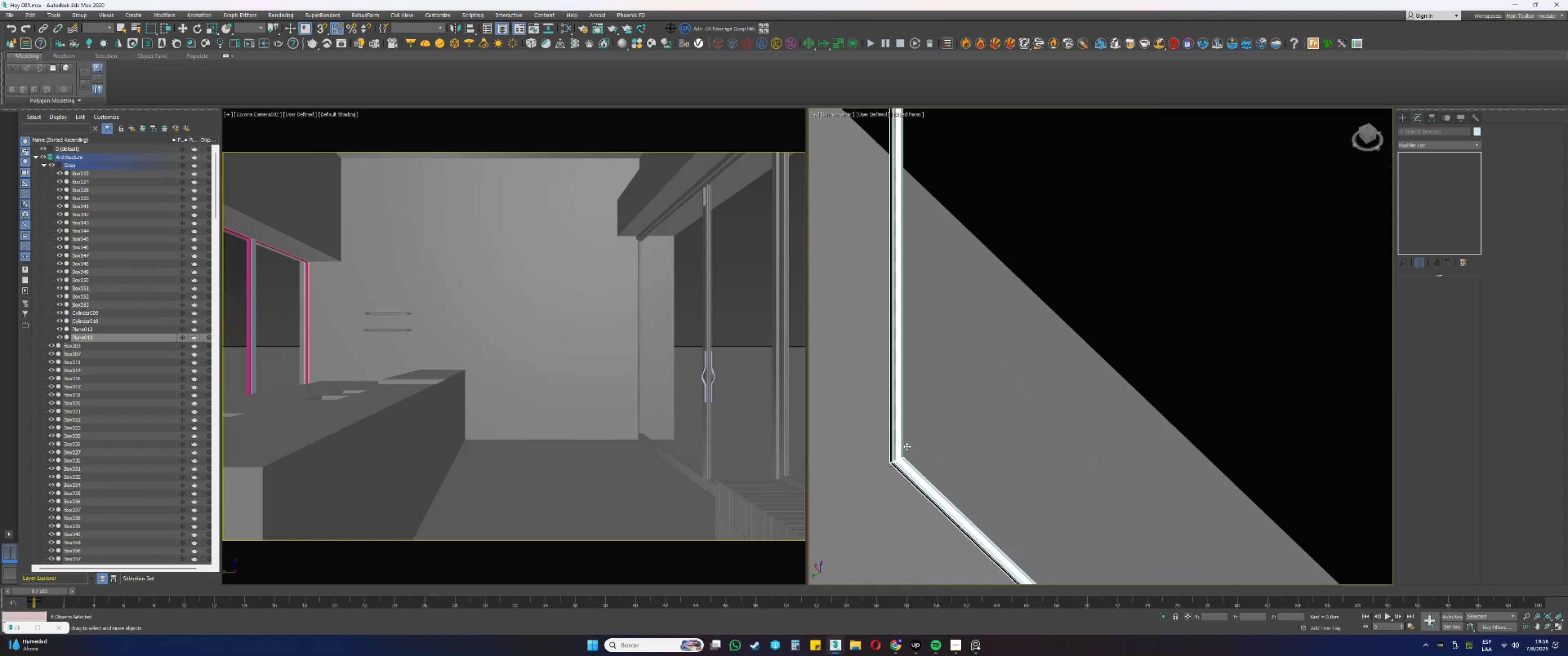 
key(F4)
 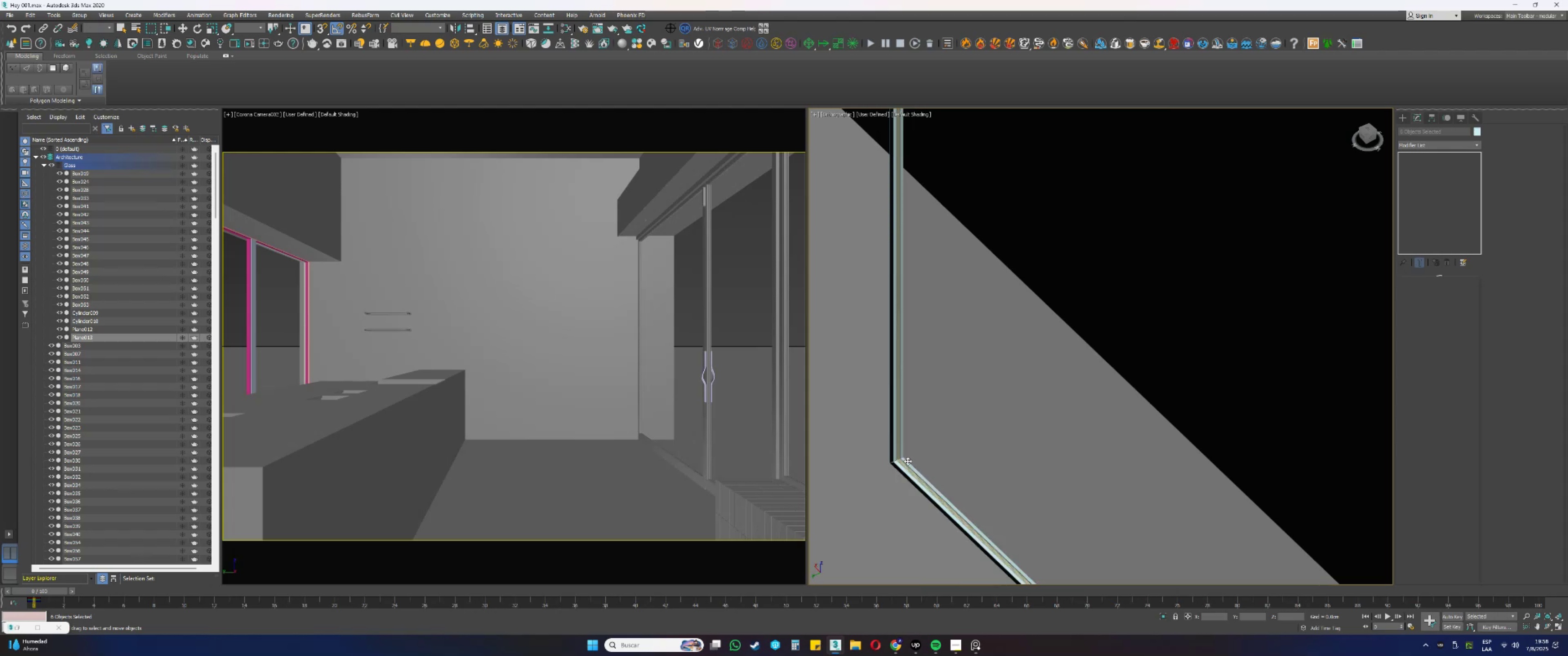 
scroll: coordinate [913, 447], scroll_direction: down, amount: 7.0
 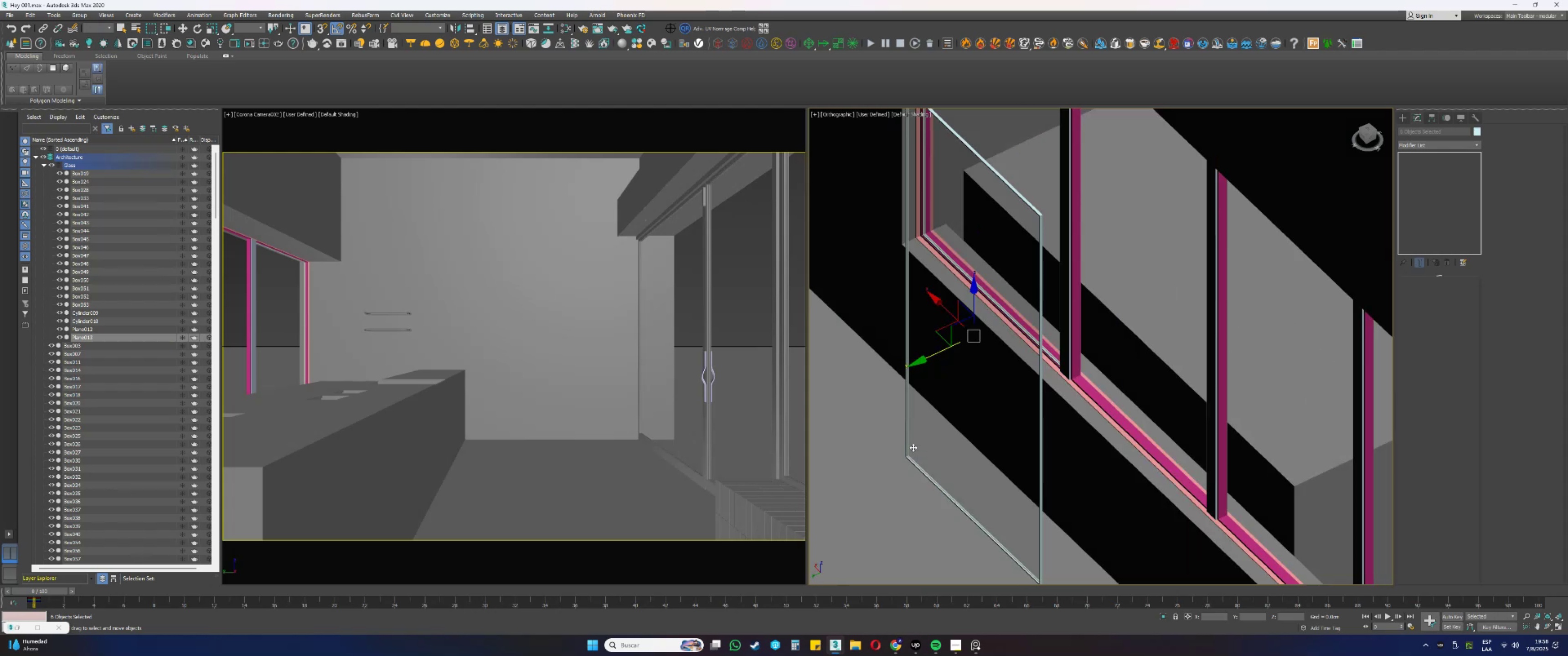 
hold_key(key=AltLeft, duration=0.64)
 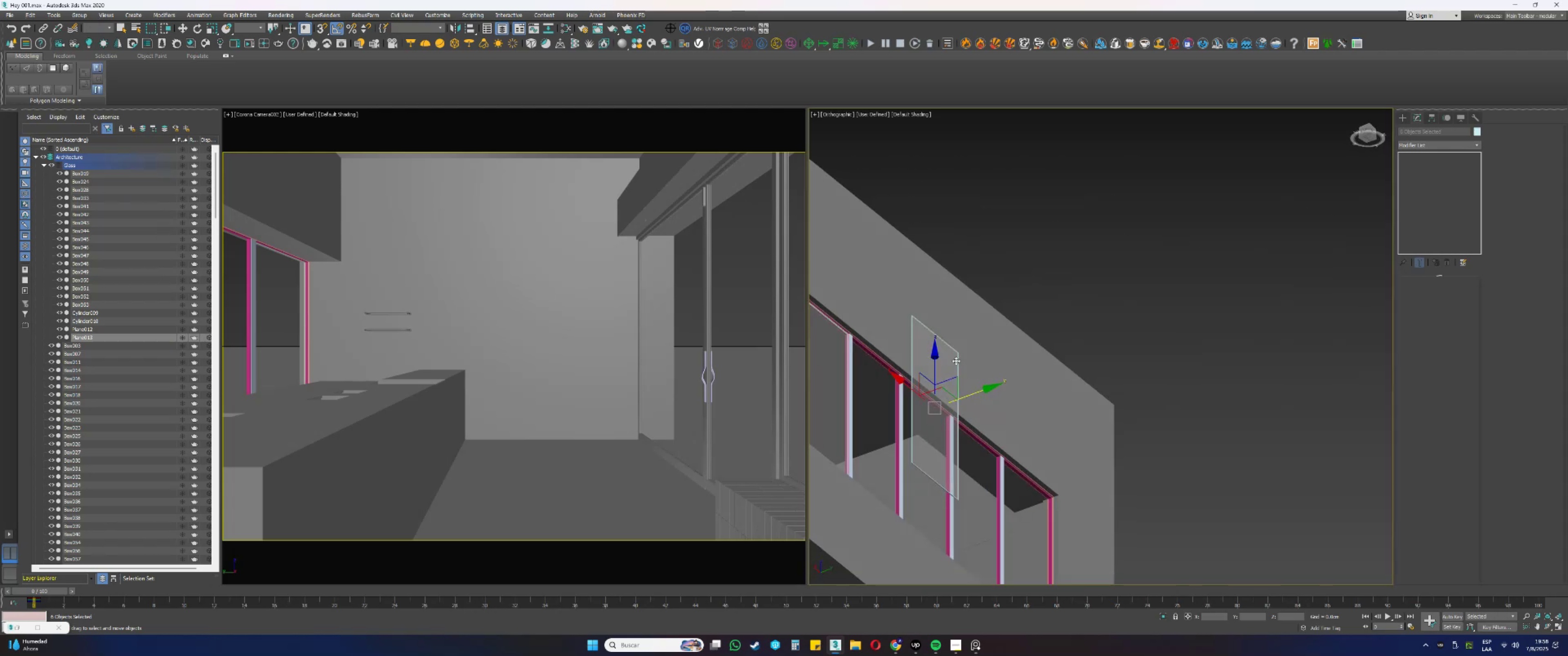 
scroll: coordinate [957, 371], scroll_direction: up, amount: 10.0
 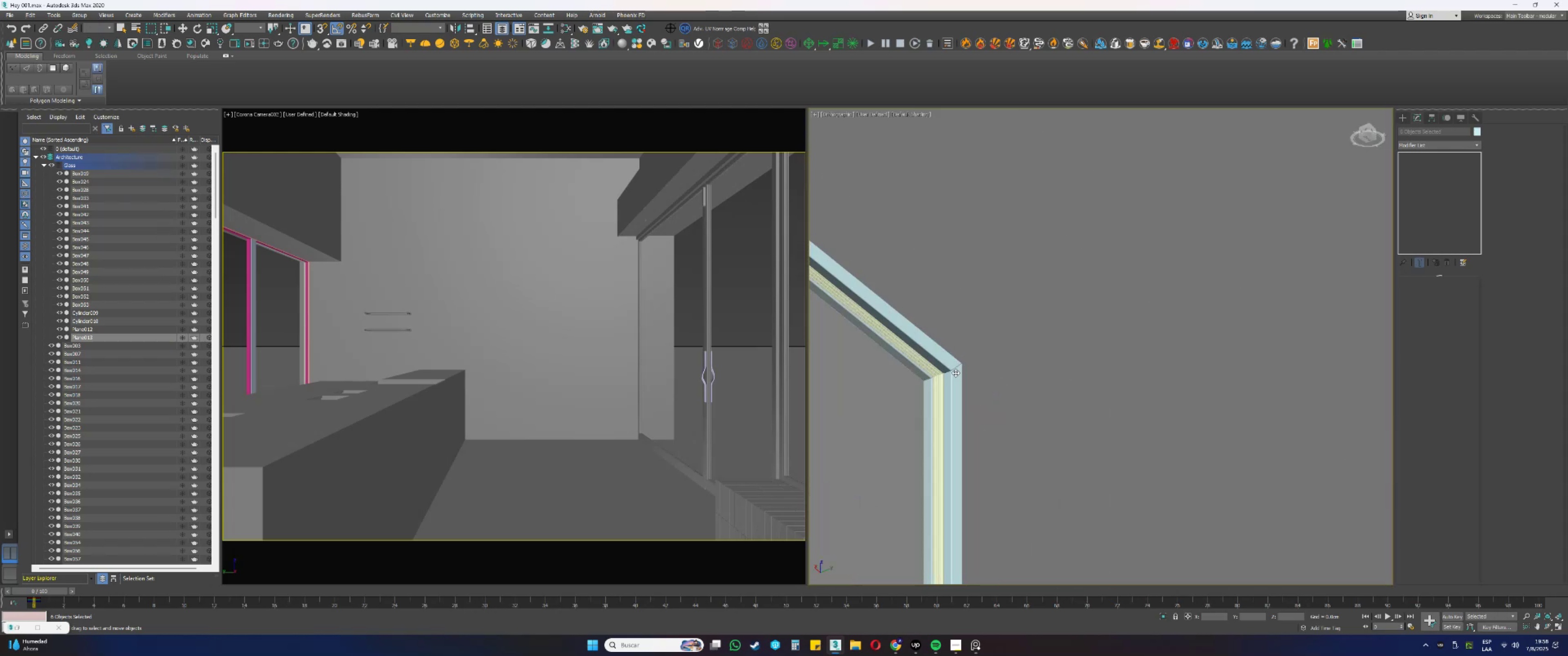 
key(Control+ControlLeft)
 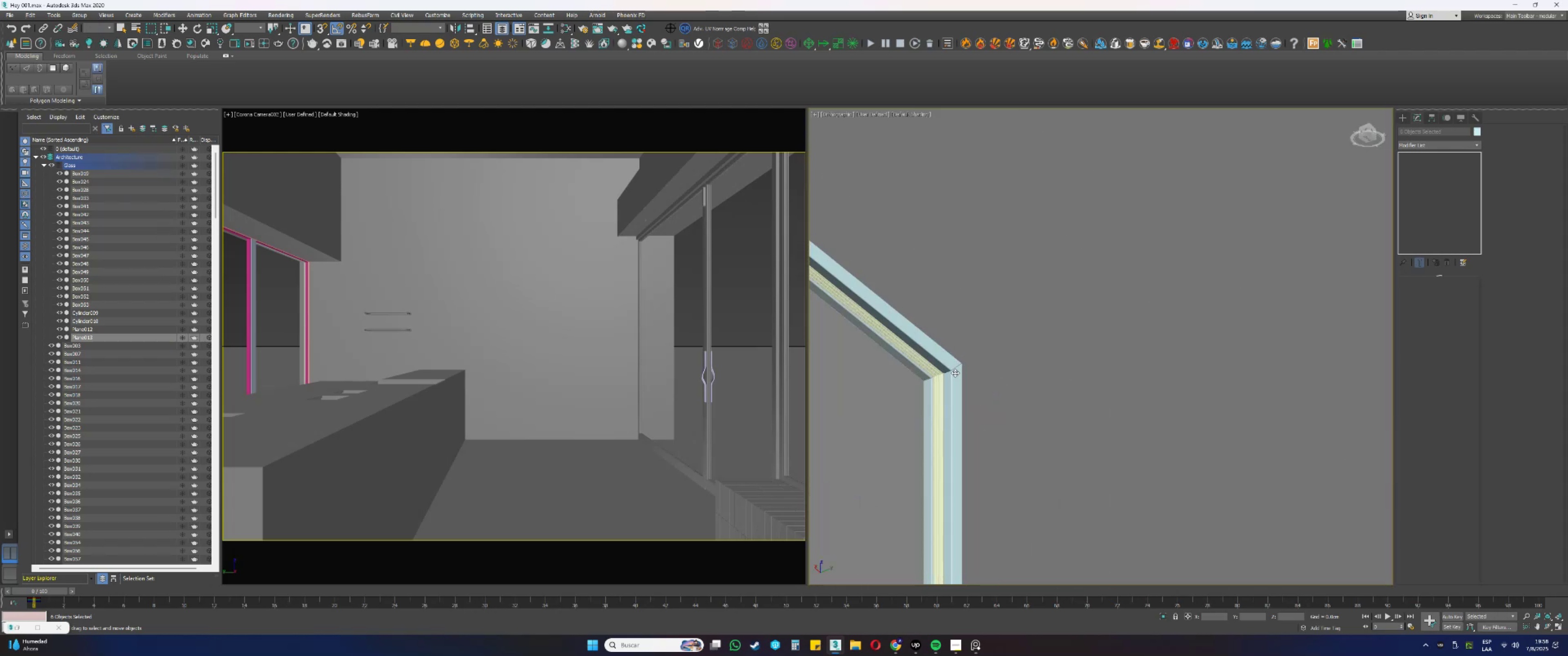 
key(Control+Z)
 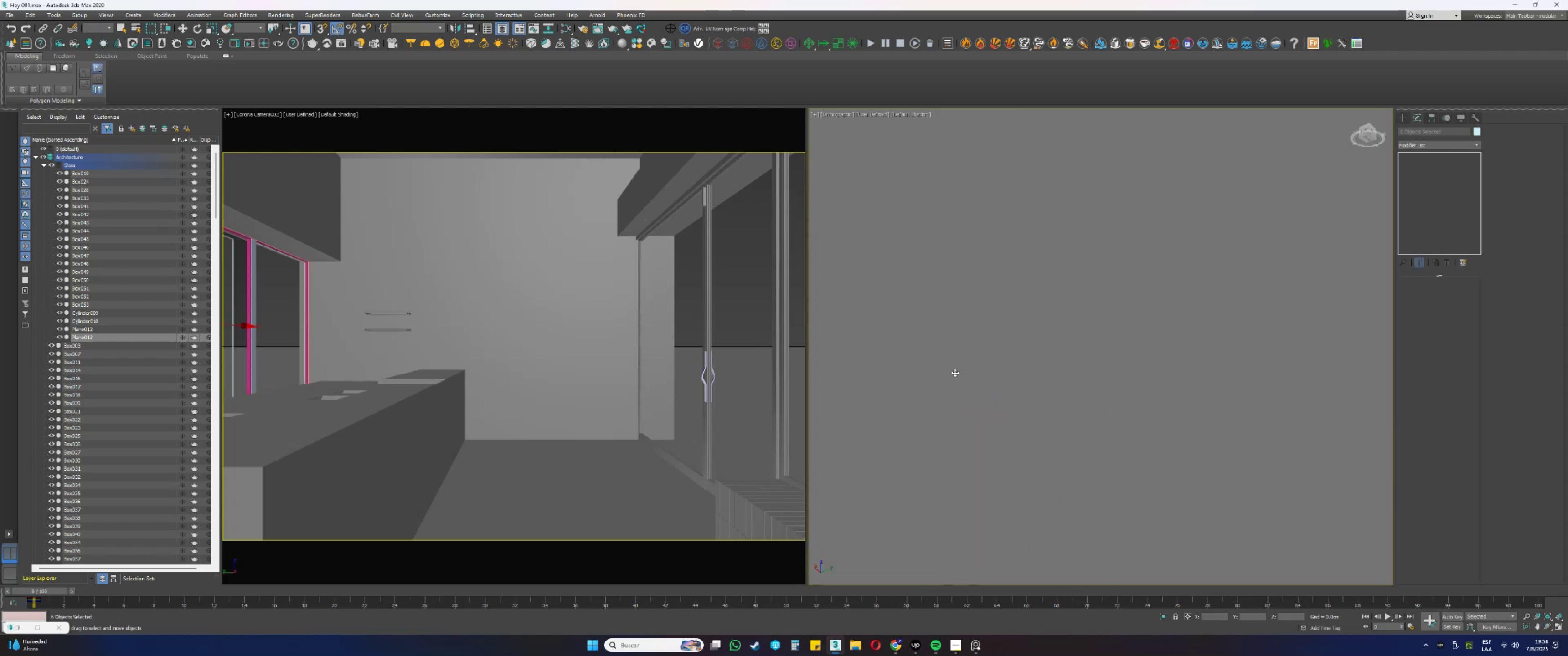 
scroll: coordinate [975, 396], scroll_direction: down, amount: 9.0
 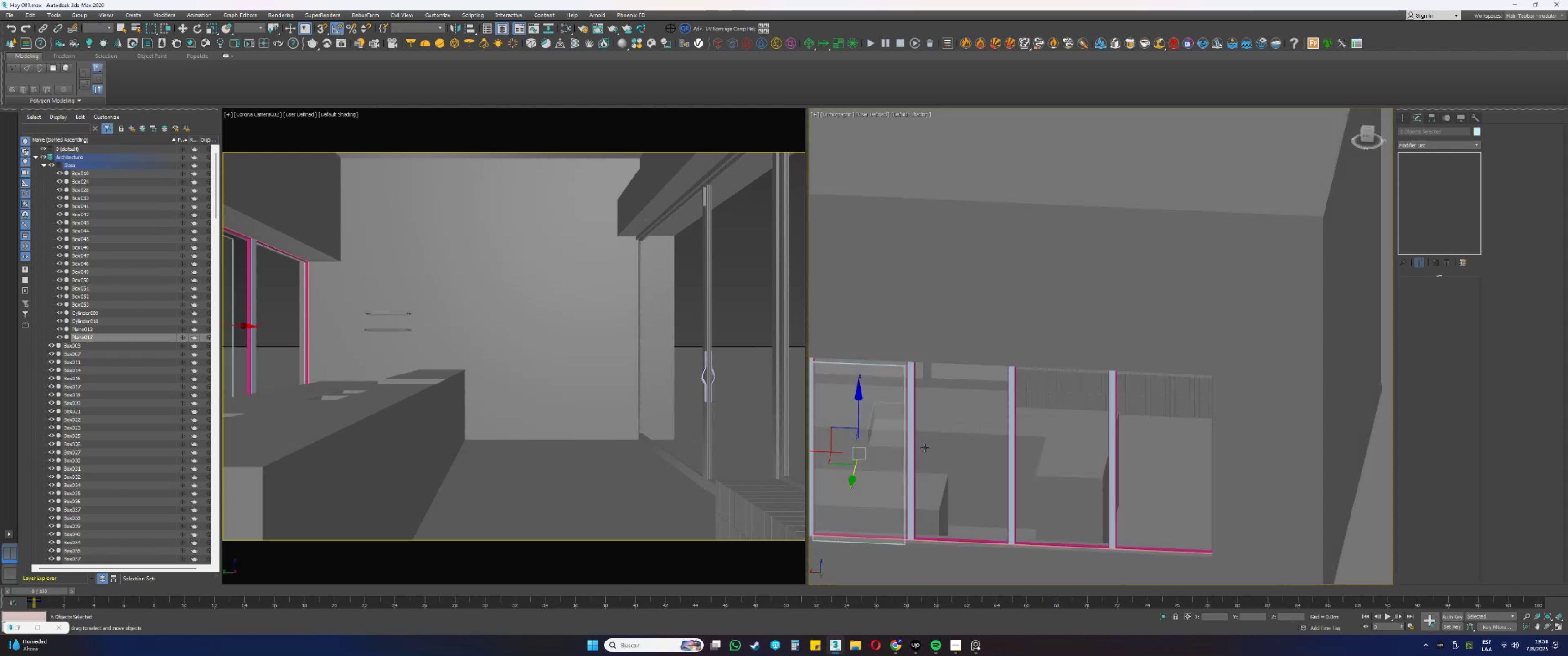 
hold_key(key=AltLeft, duration=0.54)
 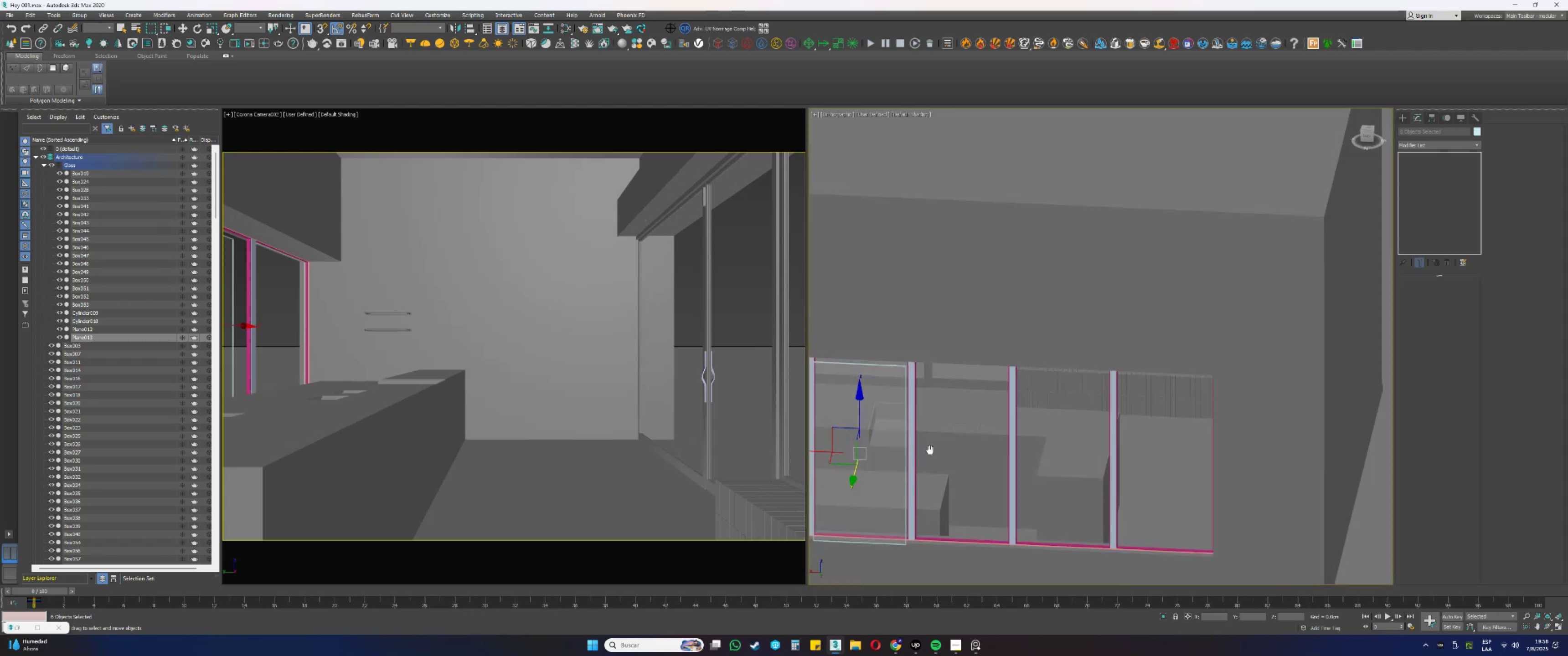 
key(Alt+AltLeft)
 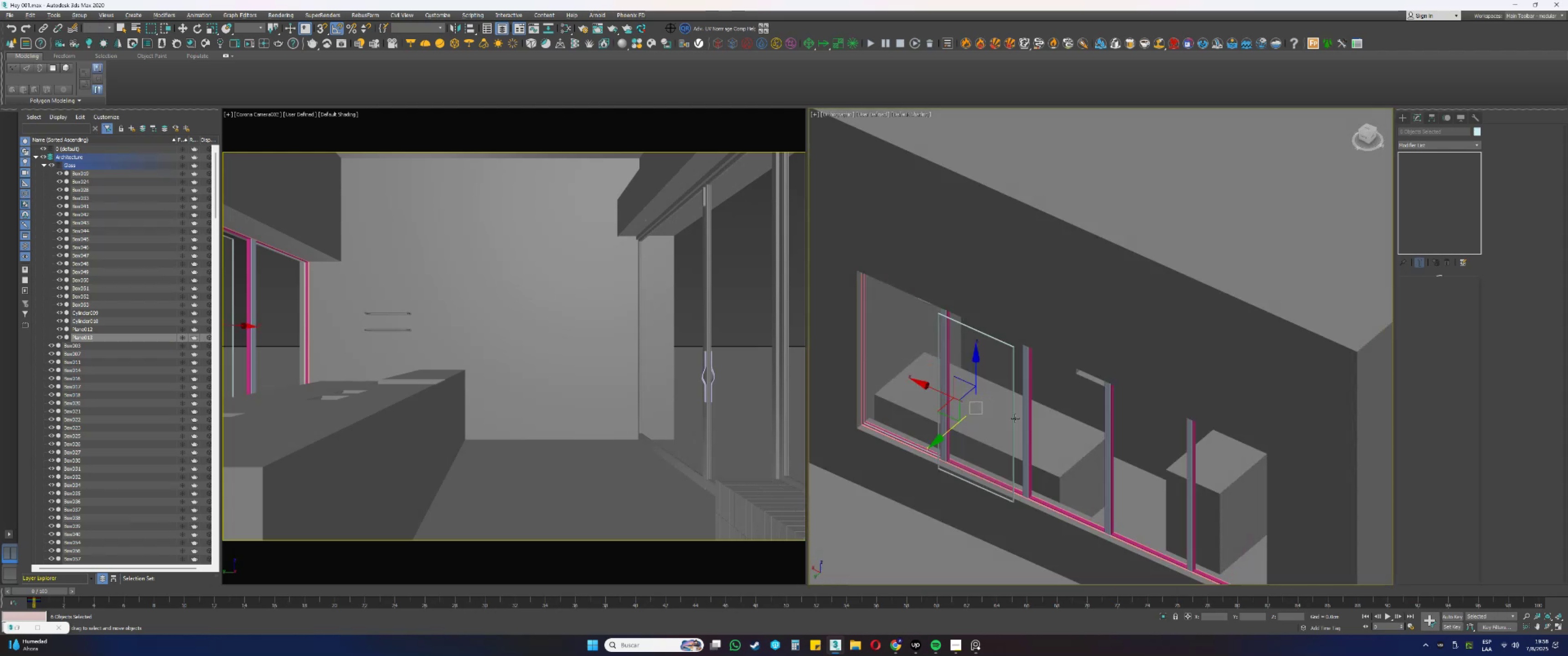 
scroll: coordinate [982, 441], scroll_direction: up, amount: 2.0
 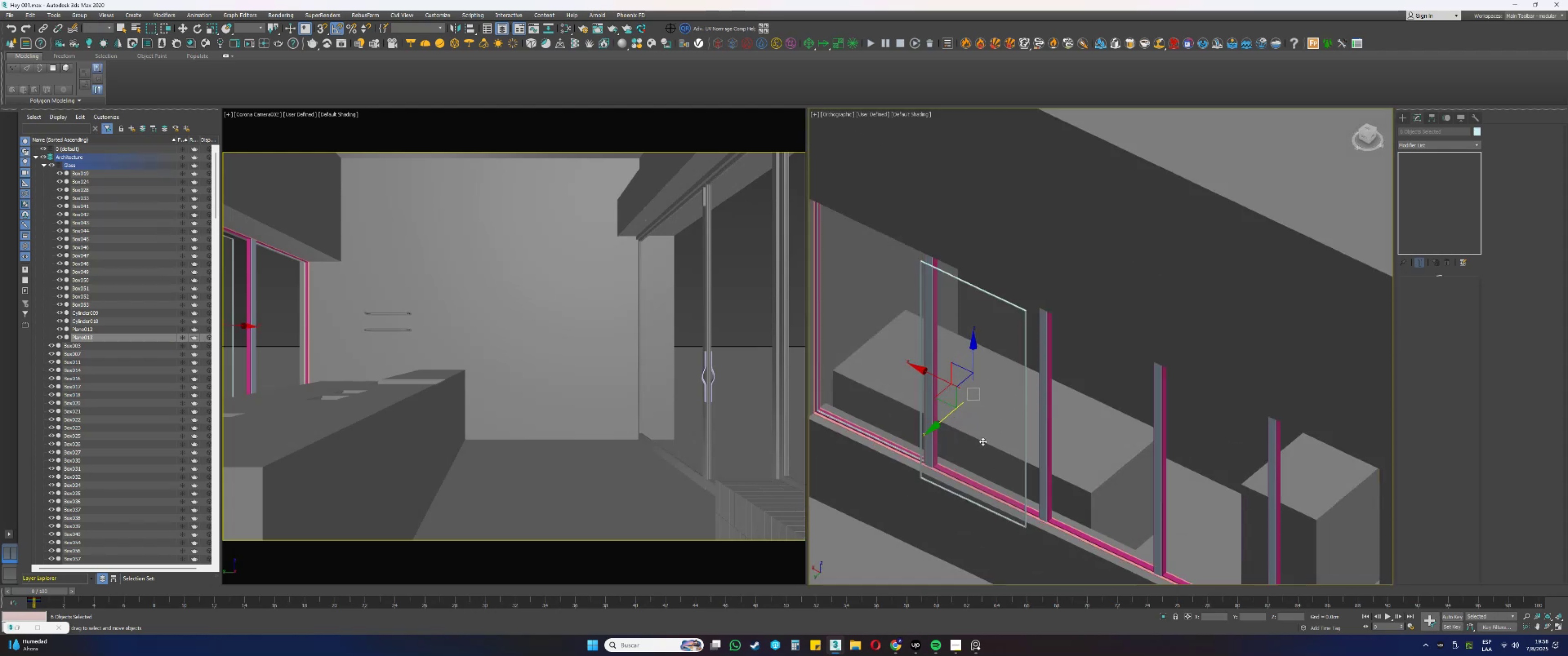 
key(Control+ControlLeft)
 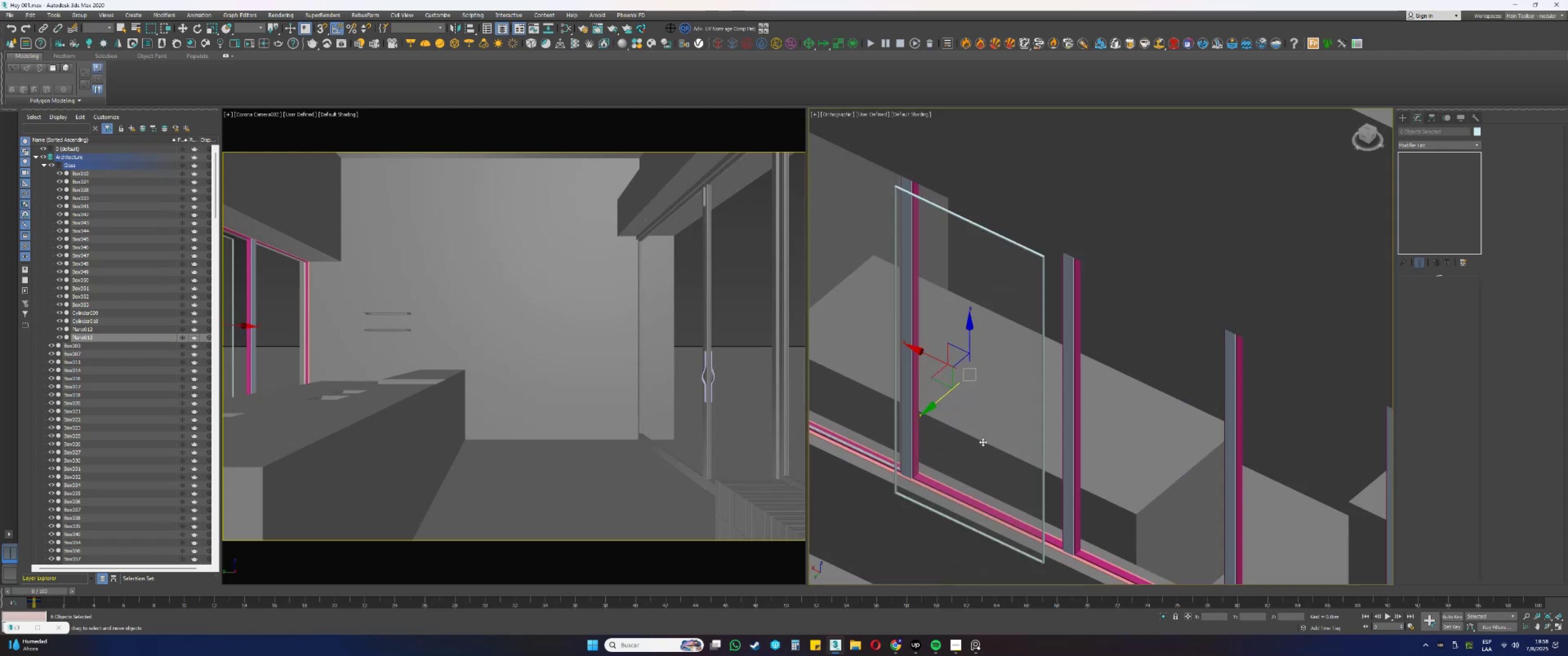 
key(Control+Z)
 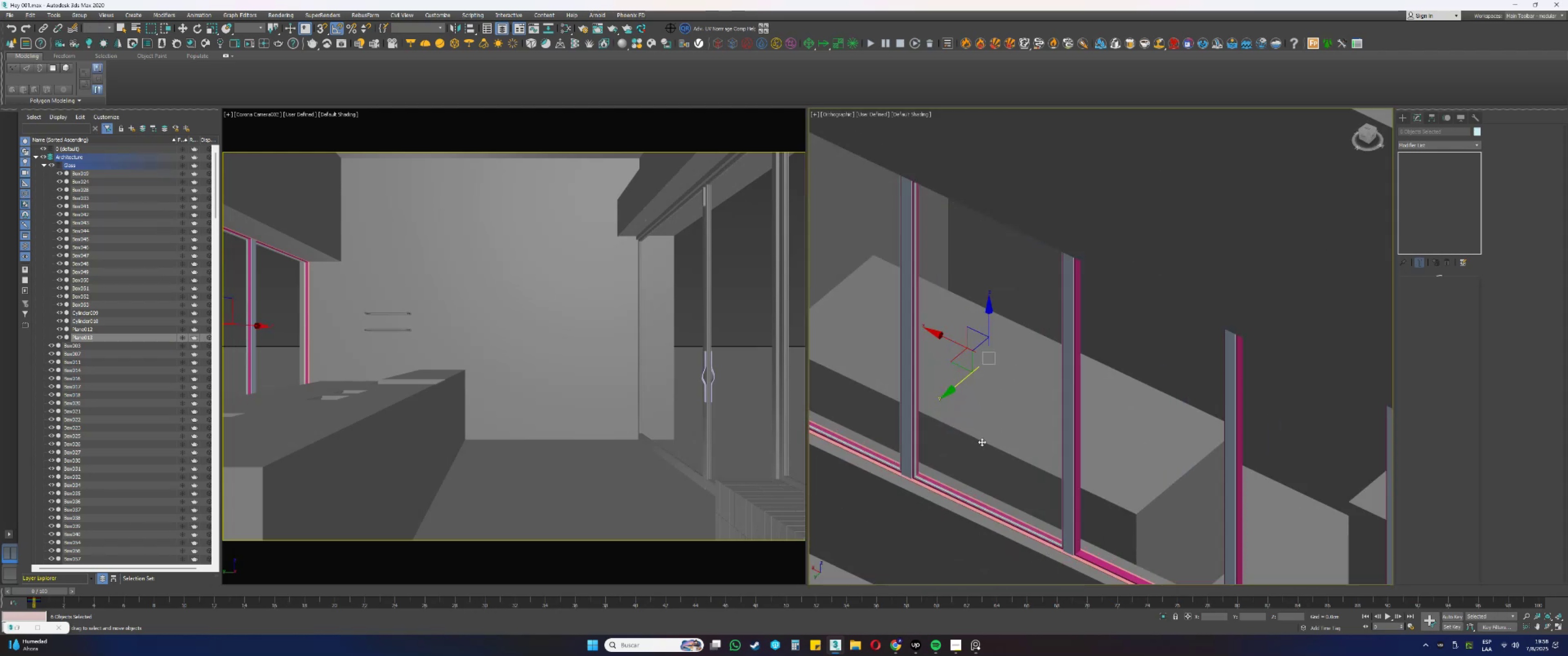 
hold_key(key=AltLeft, duration=0.4)
 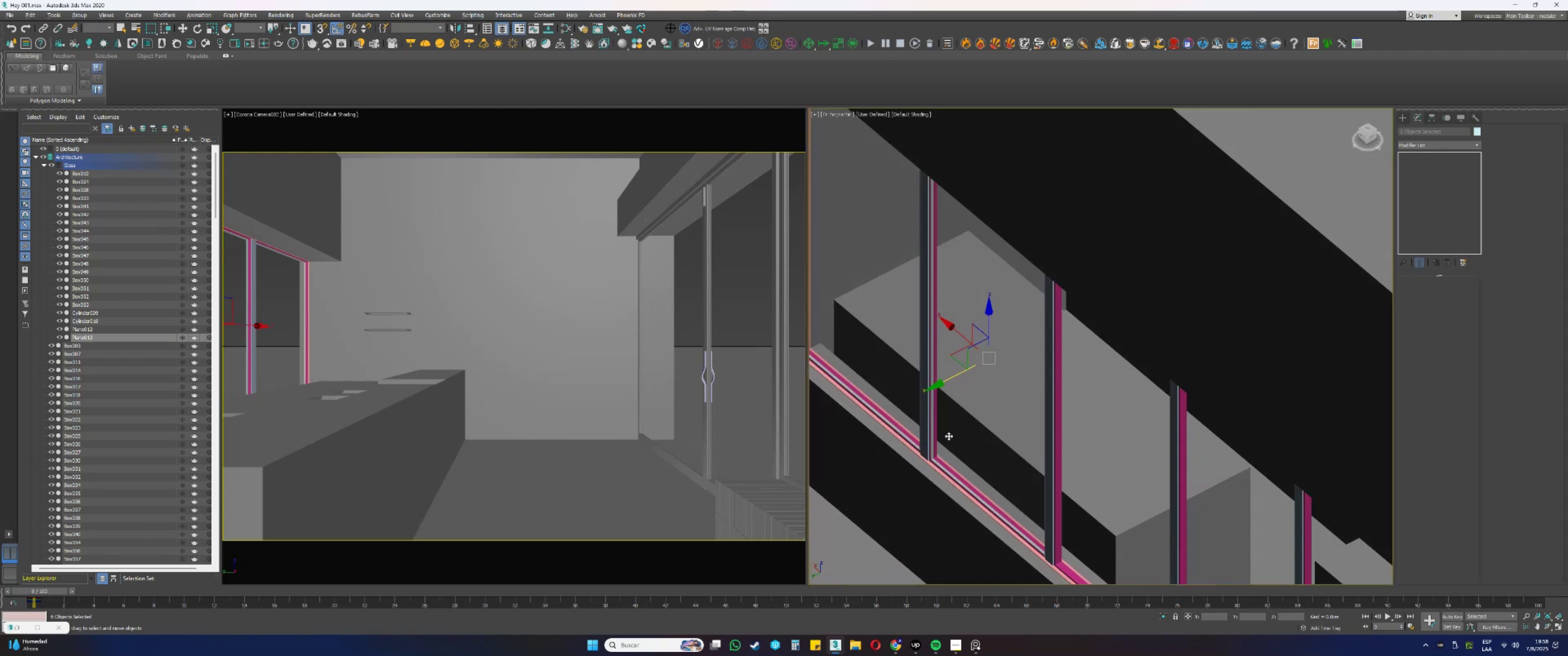 
scroll: coordinate [969, 434], scroll_direction: none, amount: 0.0
 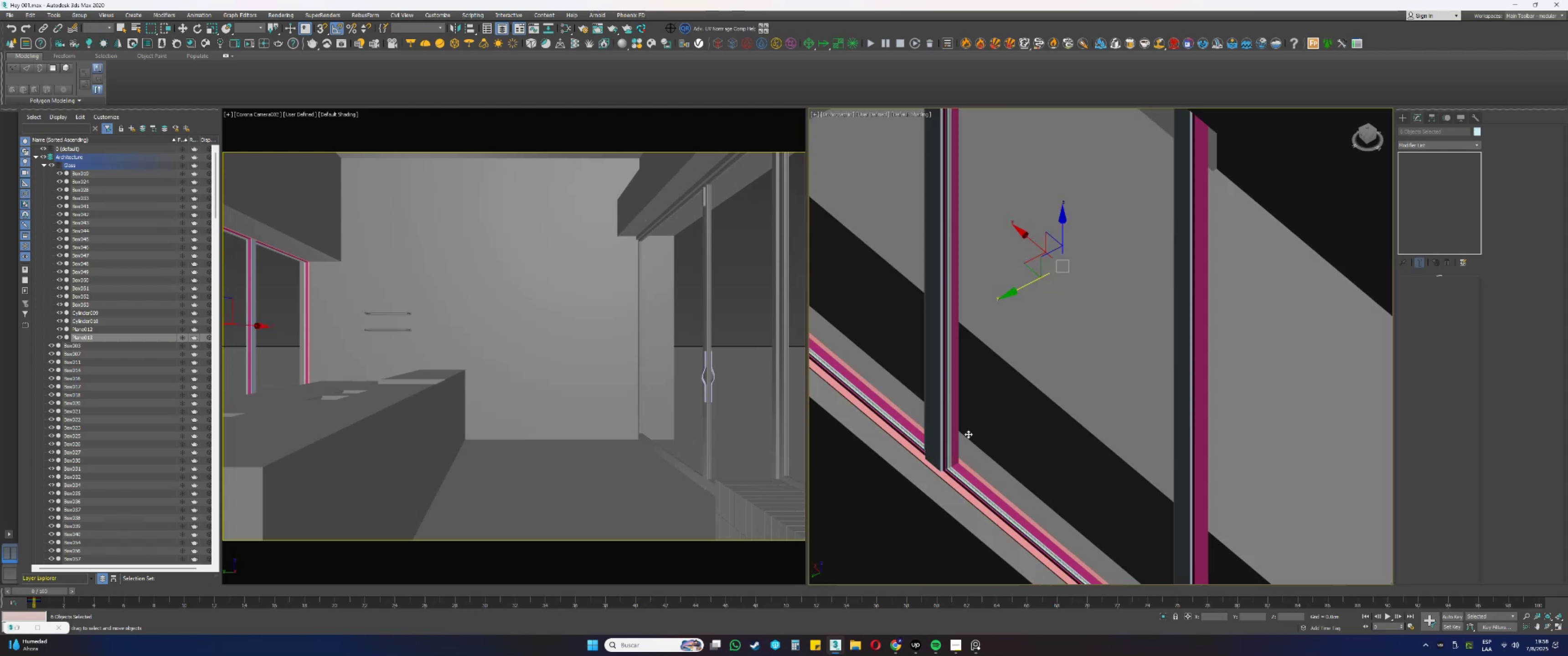 
hold_key(key=AltLeft, duration=0.33)
 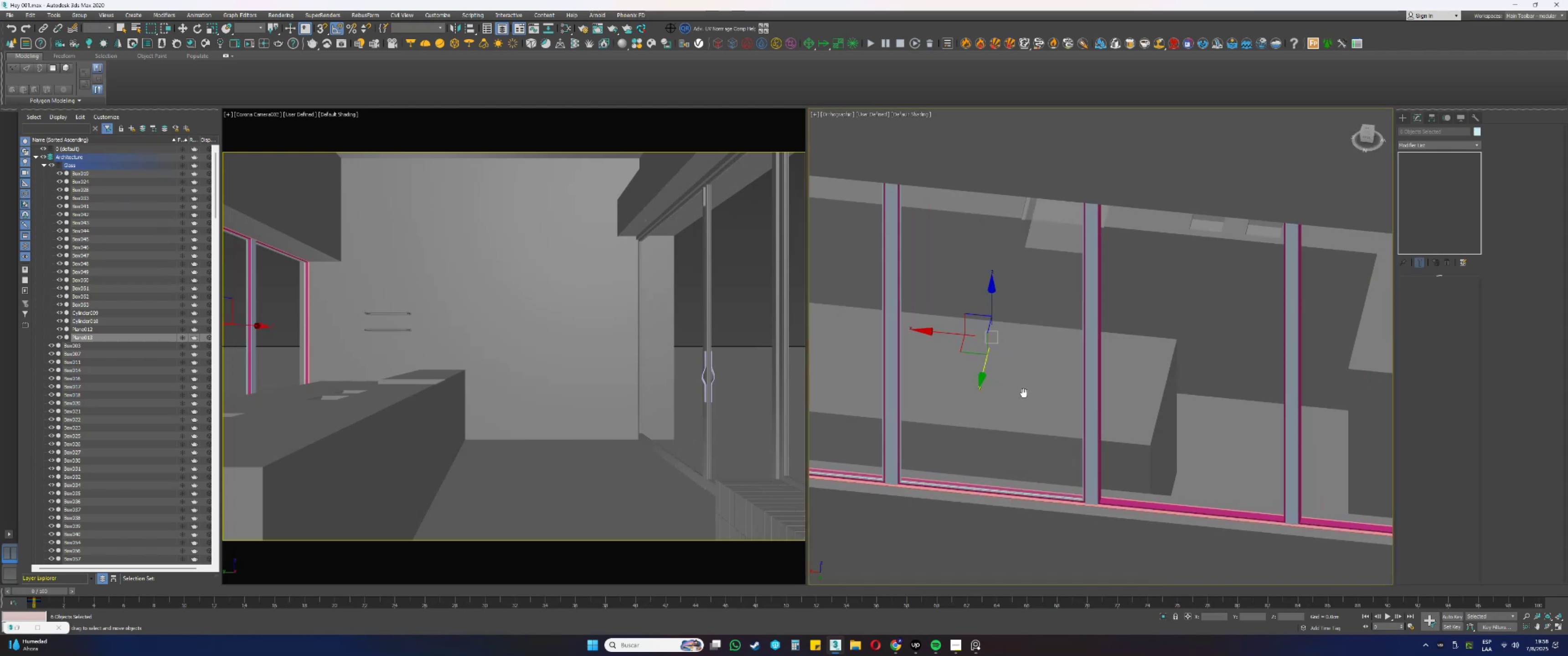 
scroll: coordinate [985, 343], scroll_direction: down, amount: 1.0
 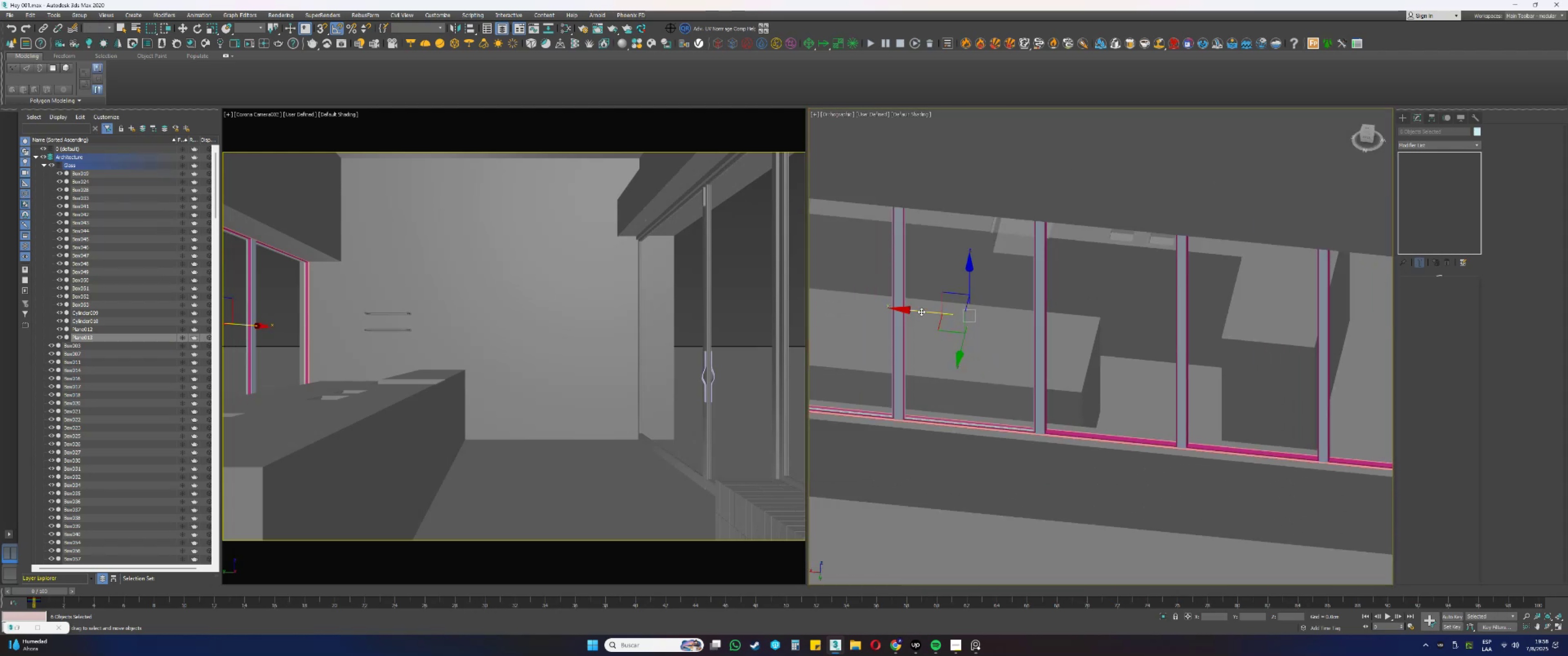 
key(Shift+ShiftLeft)
 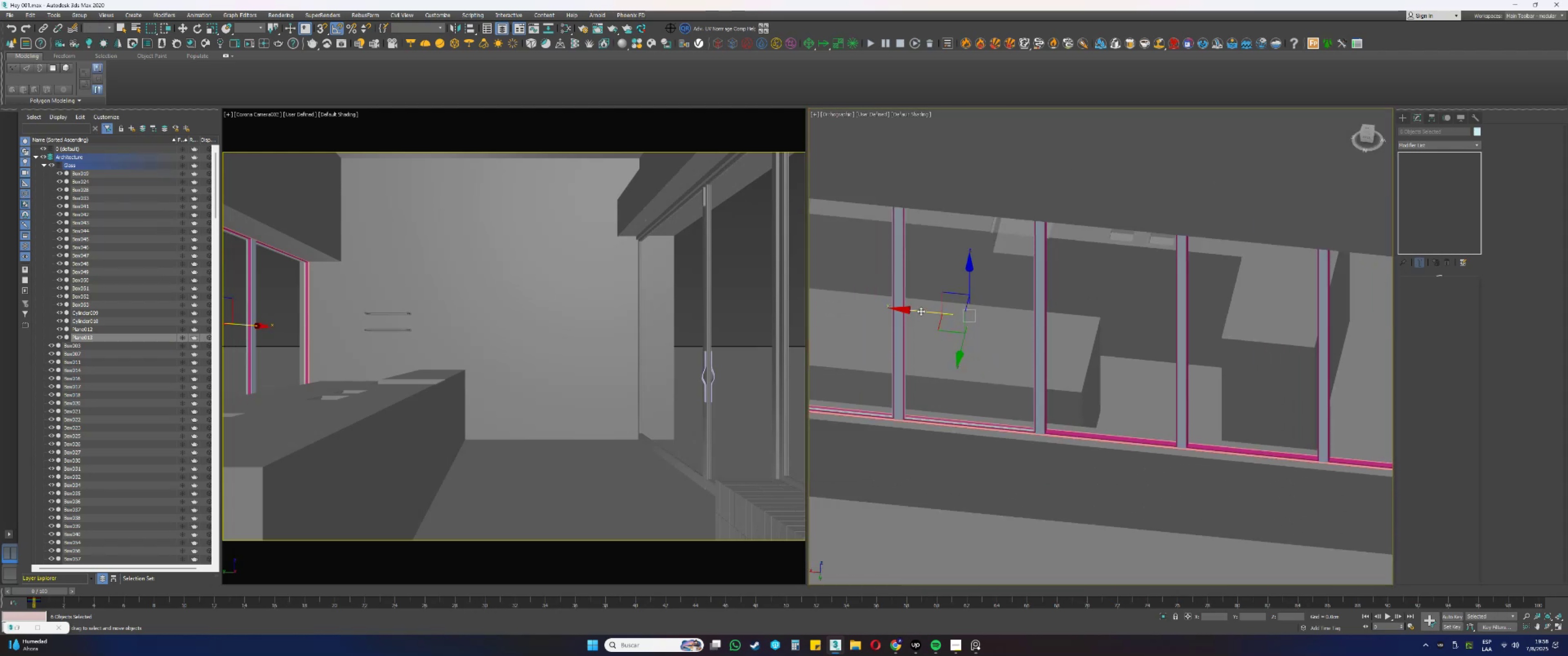 
left_click_drag(start_coordinate=[921, 311], to_coordinate=[1068, 333])
 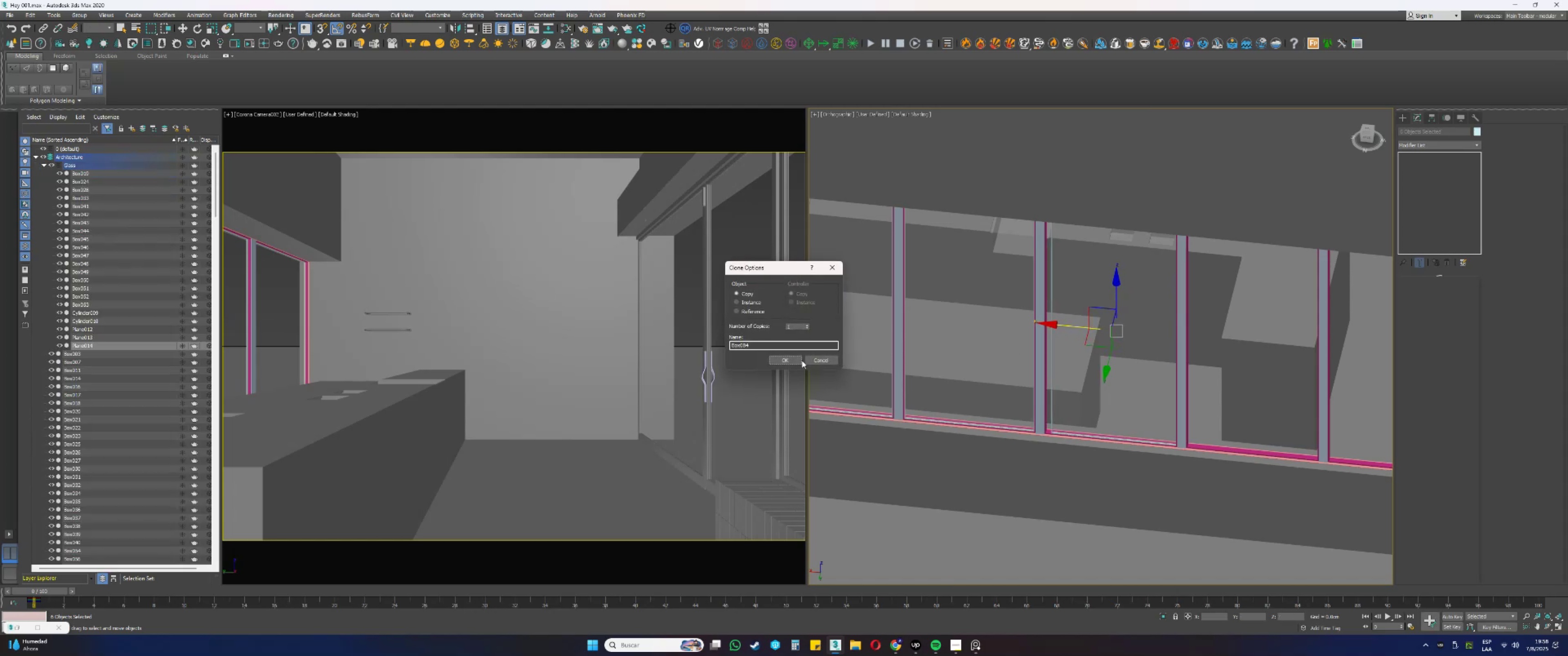 
key(Shift+ShiftLeft)
 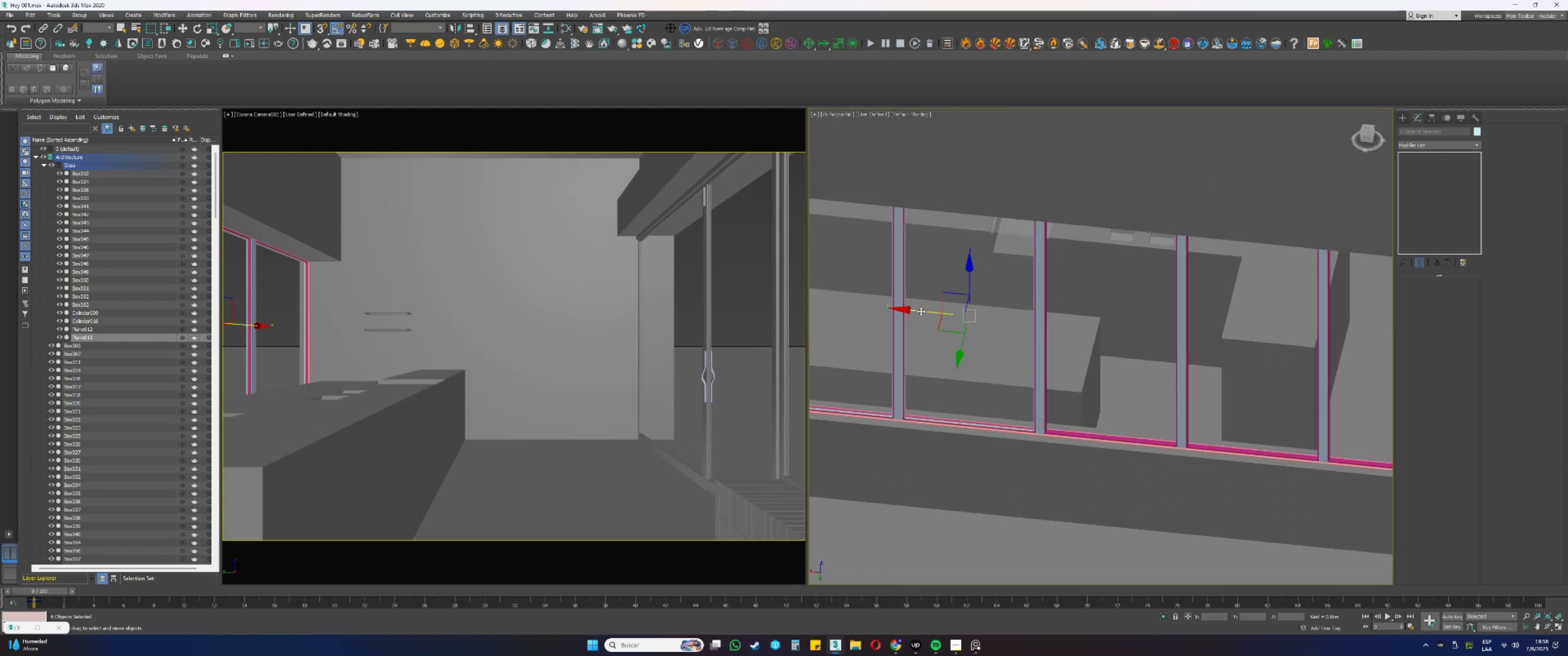 
key(Shift+ShiftLeft)
 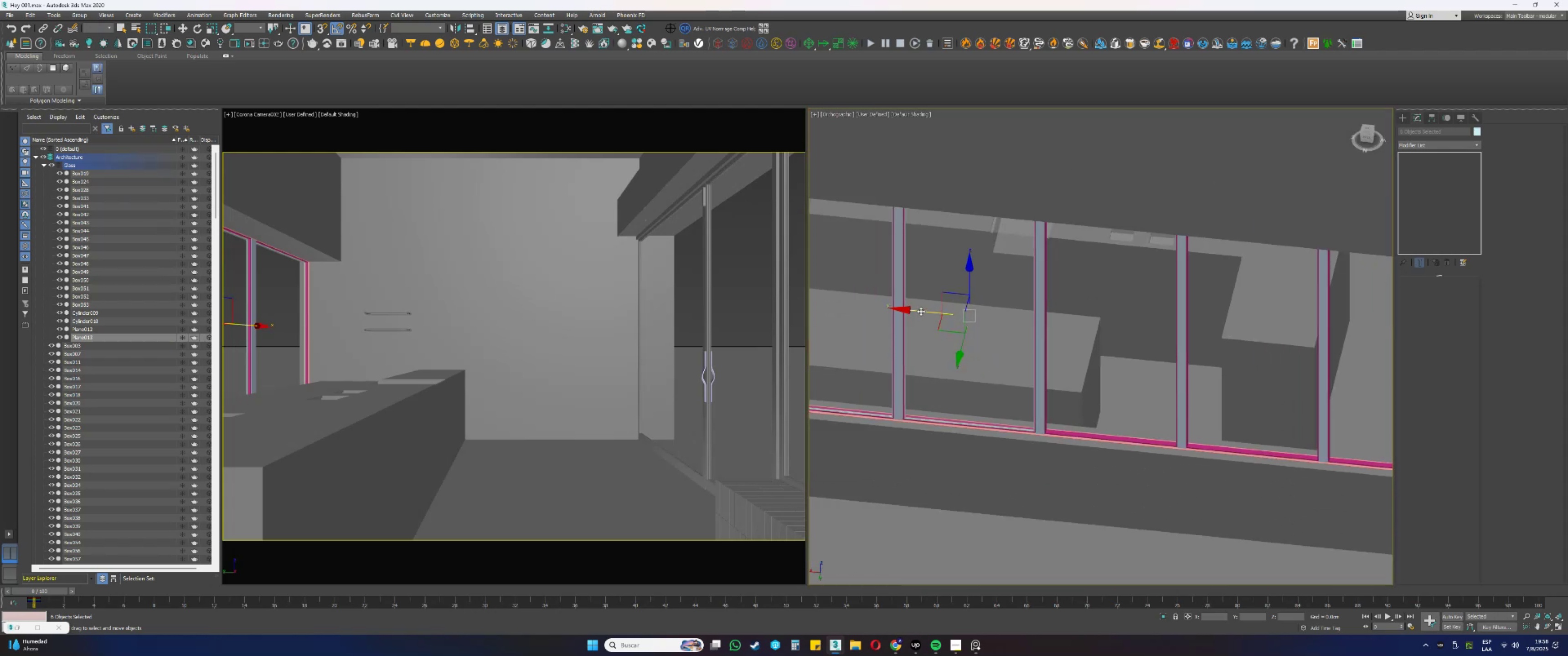 
key(Shift+ShiftLeft)
 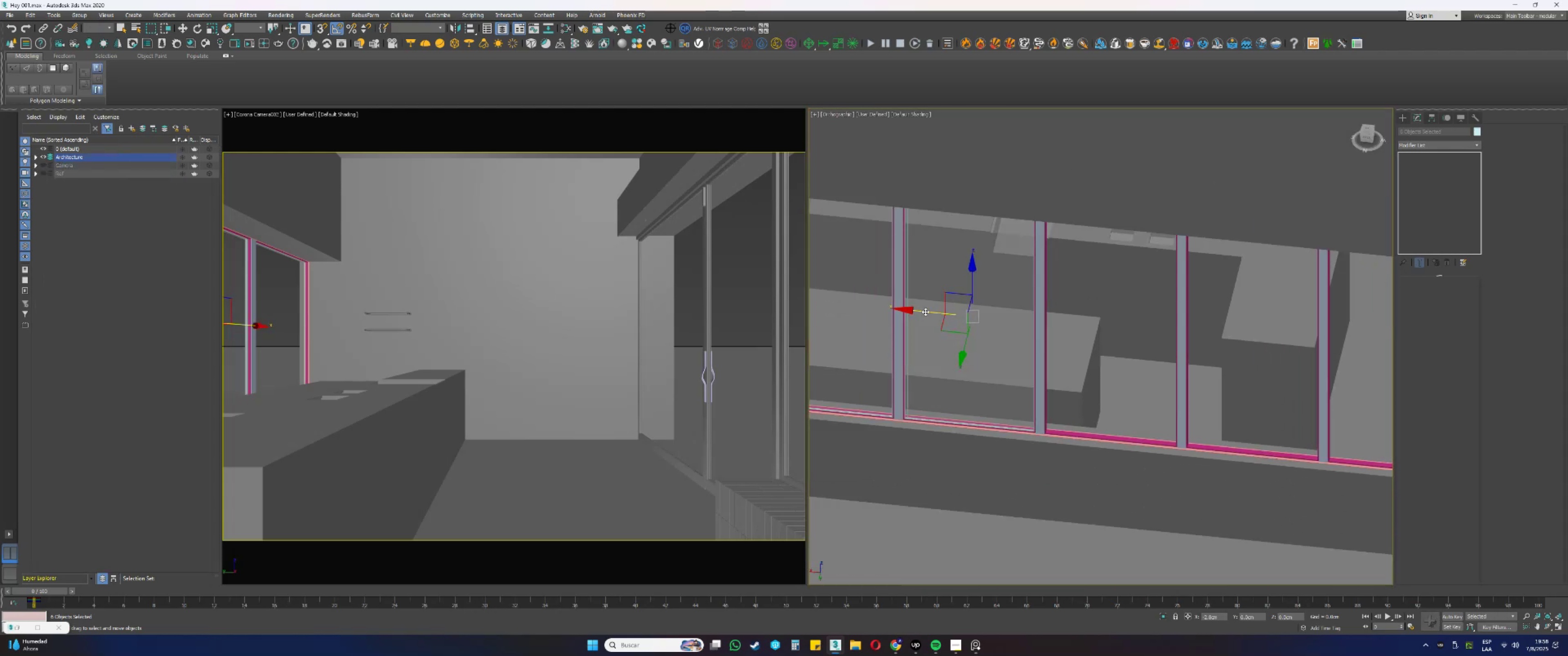 
key(Shift+ShiftLeft)
 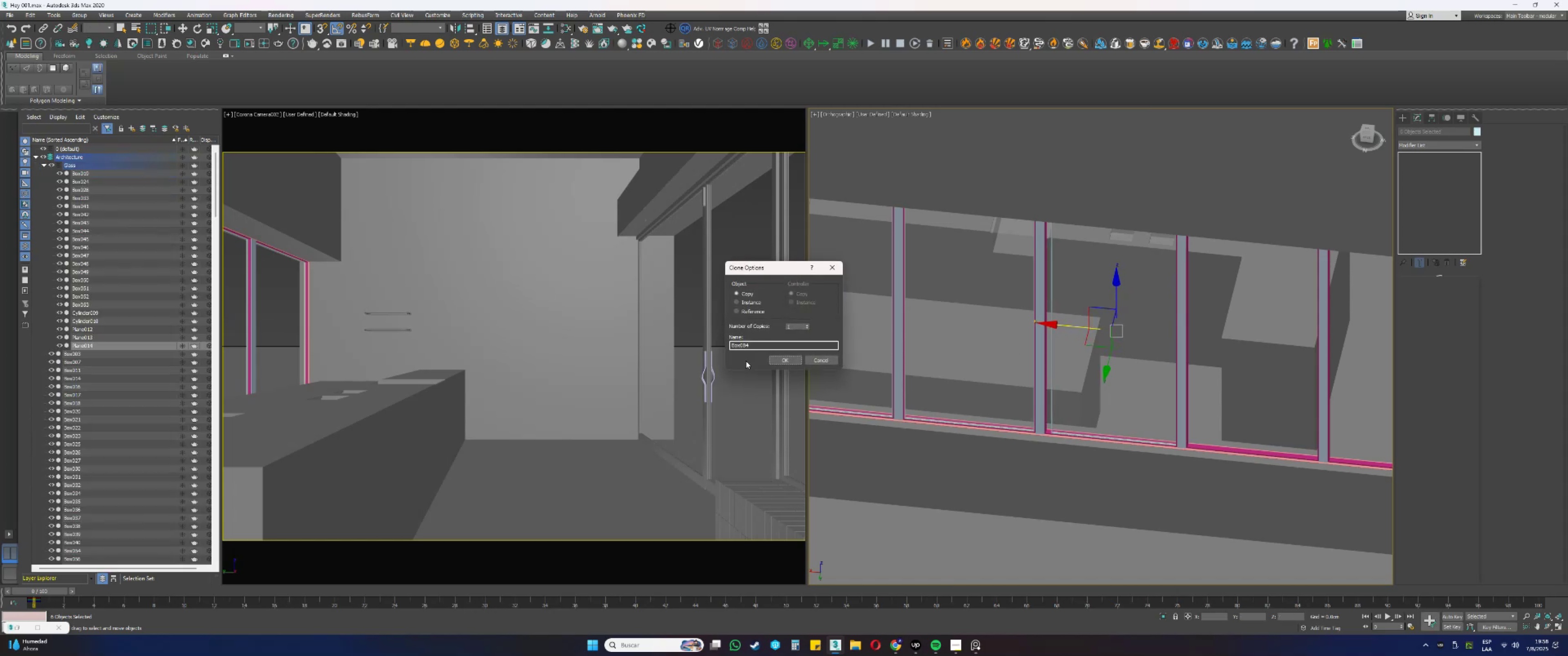 
left_click([785, 361])
 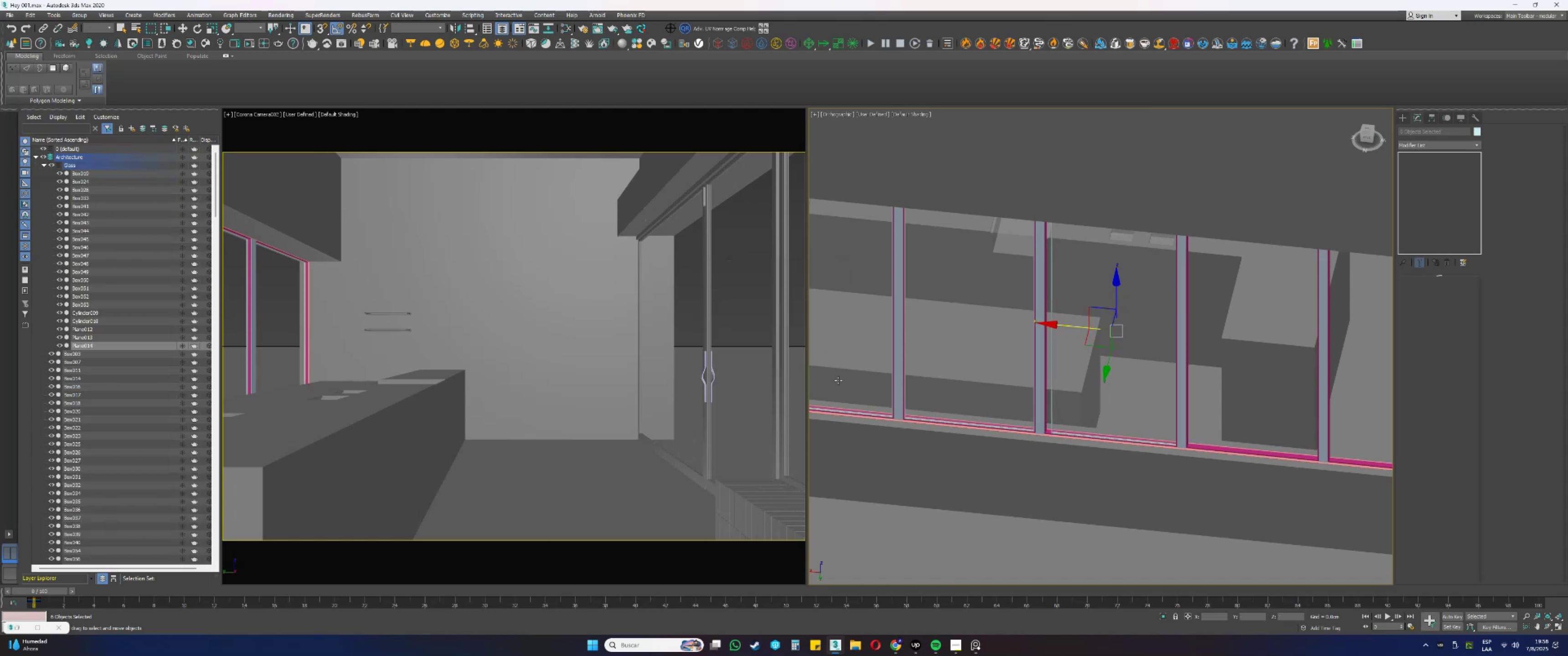 
hold_key(key=AltLeft, duration=0.34)
 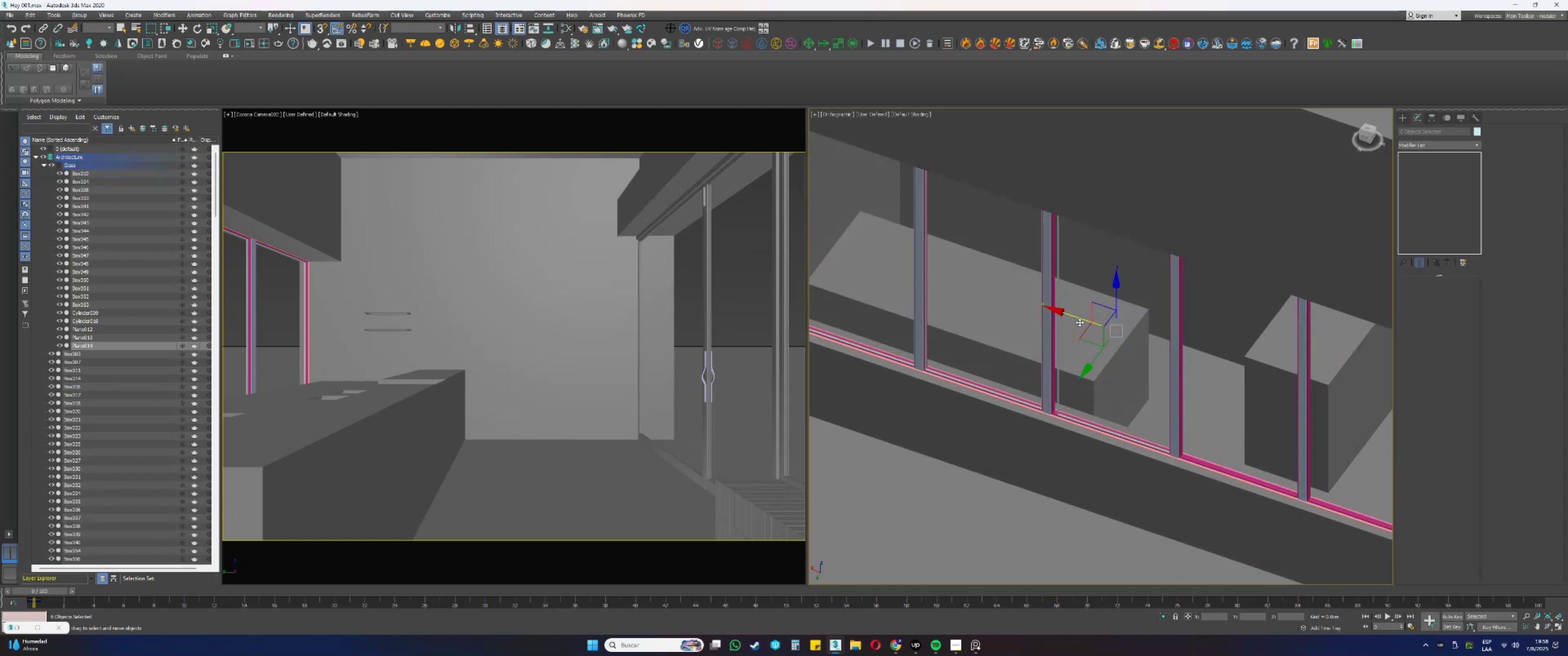 
left_click_drag(start_coordinate=[1068, 314], to_coordinate=[1064, 314])
 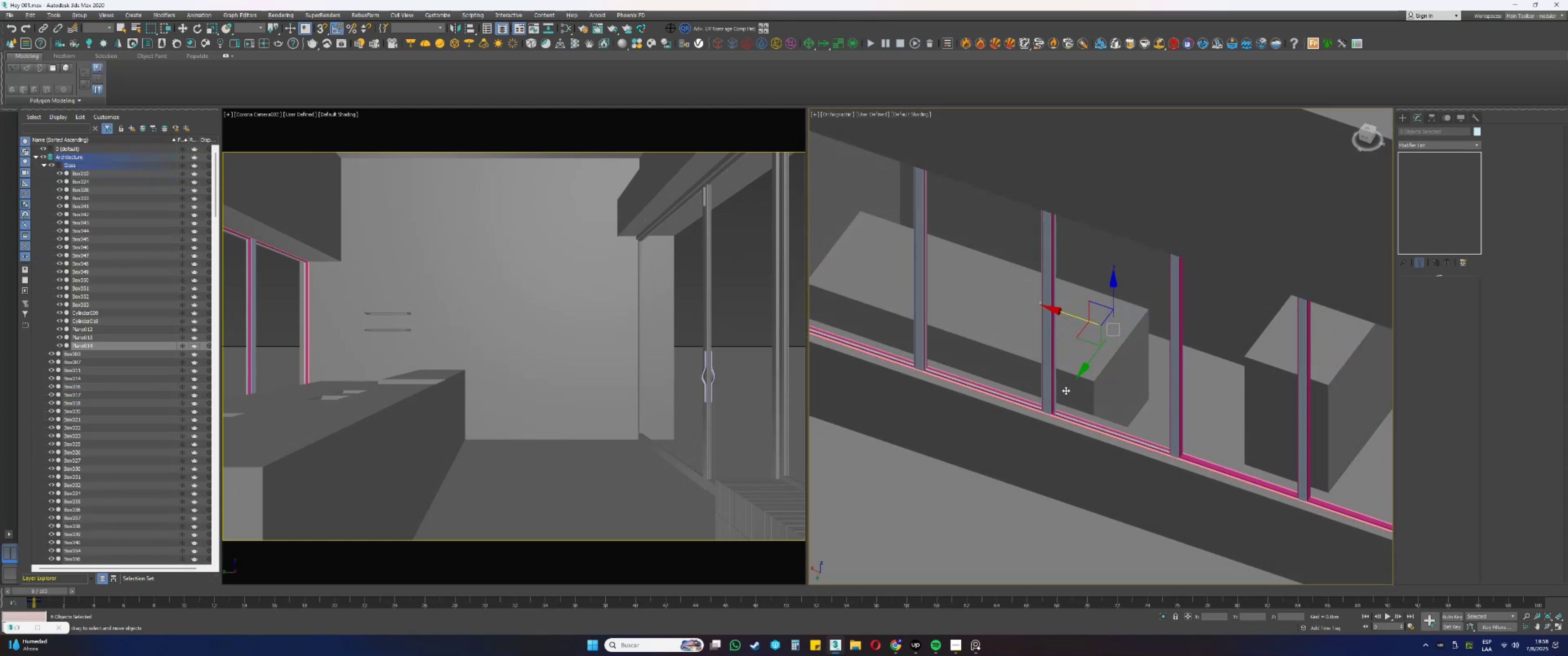 
scroll: coordinate [1086, 432], scroll_direction: up, amount: 12.0
 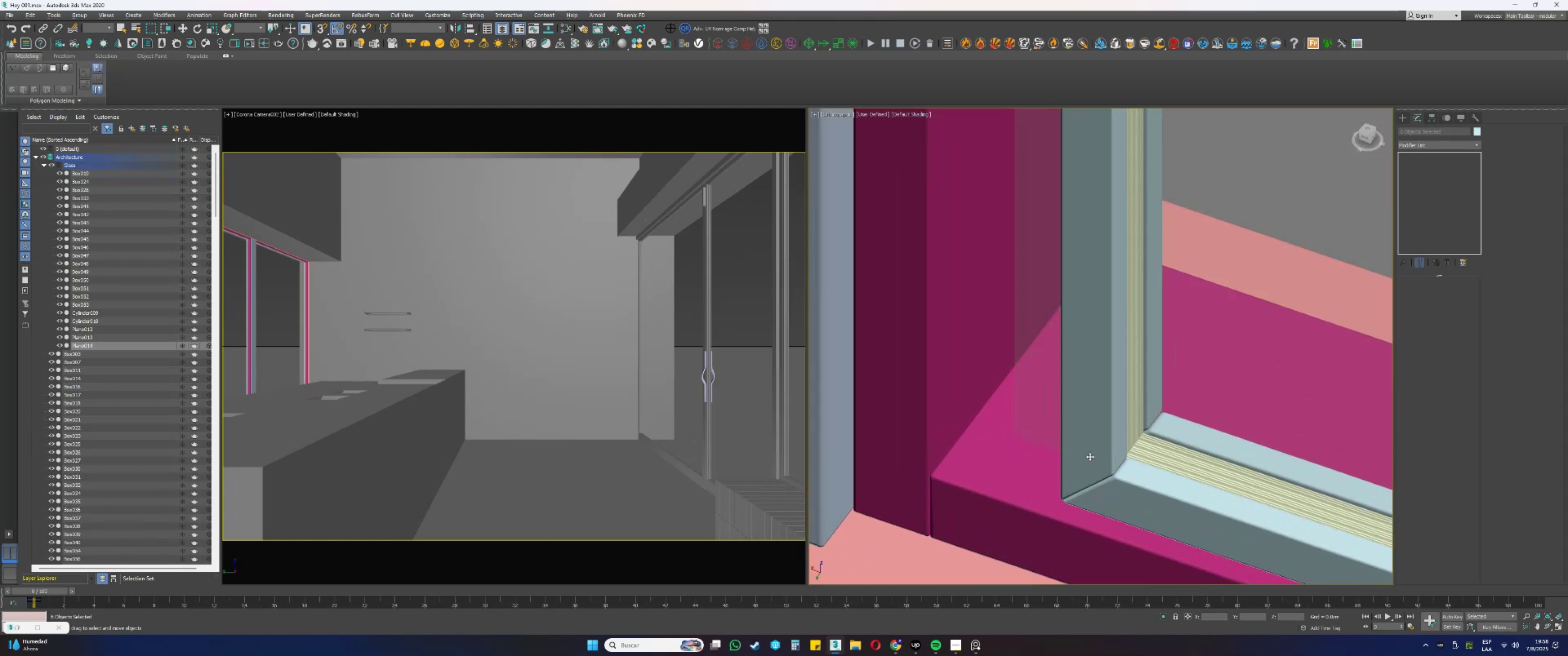 
left_click_drag(start_coordinate=[1090, 465], to_coordinate=[979, 432])
 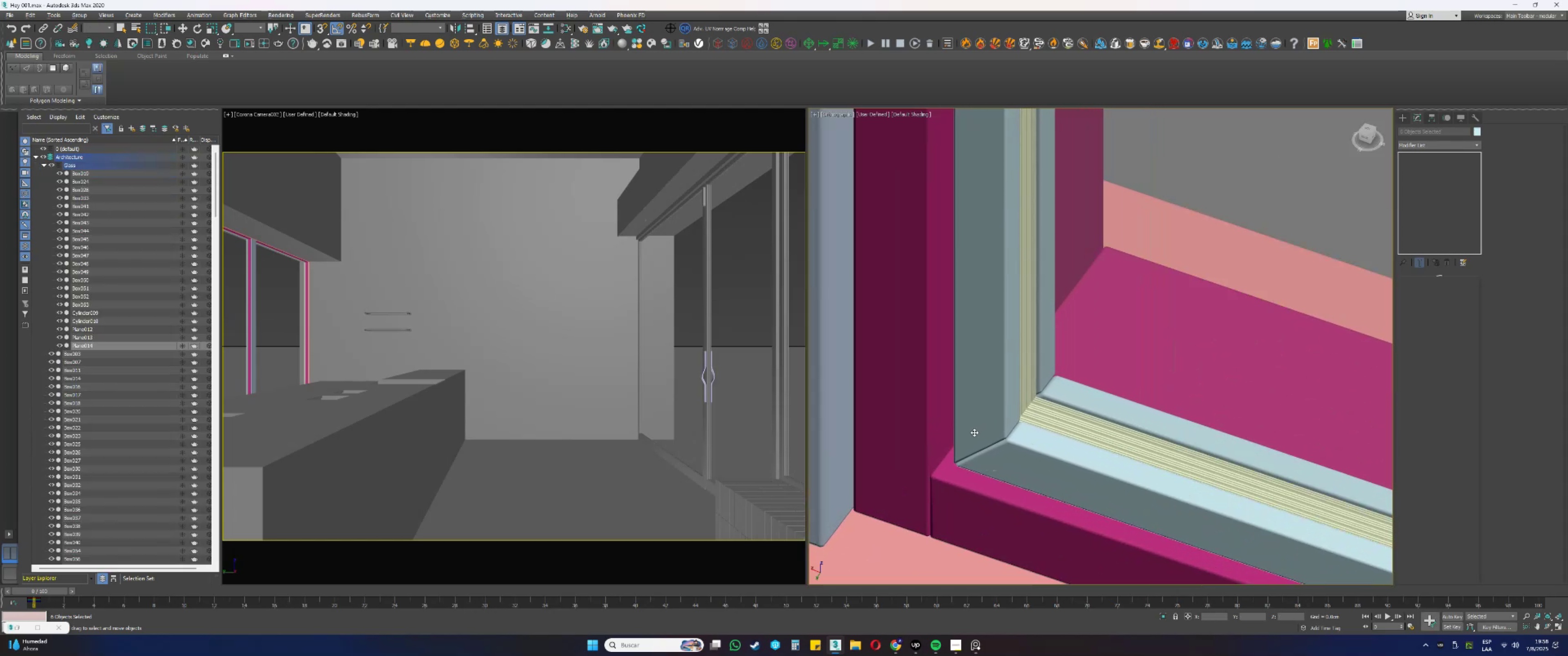 
scroll: coordinate [965, 466], scroll_direction: up, amount: 3.0
 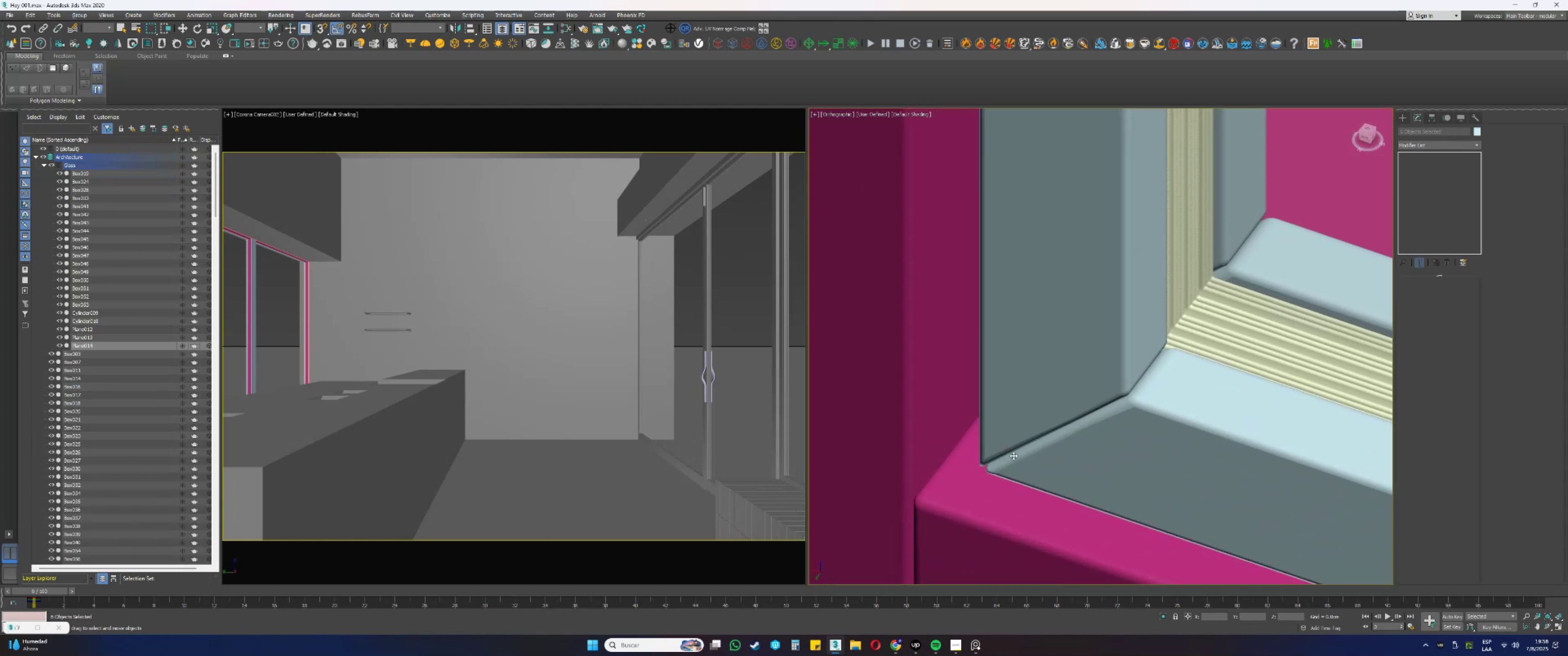 
key(F4)
 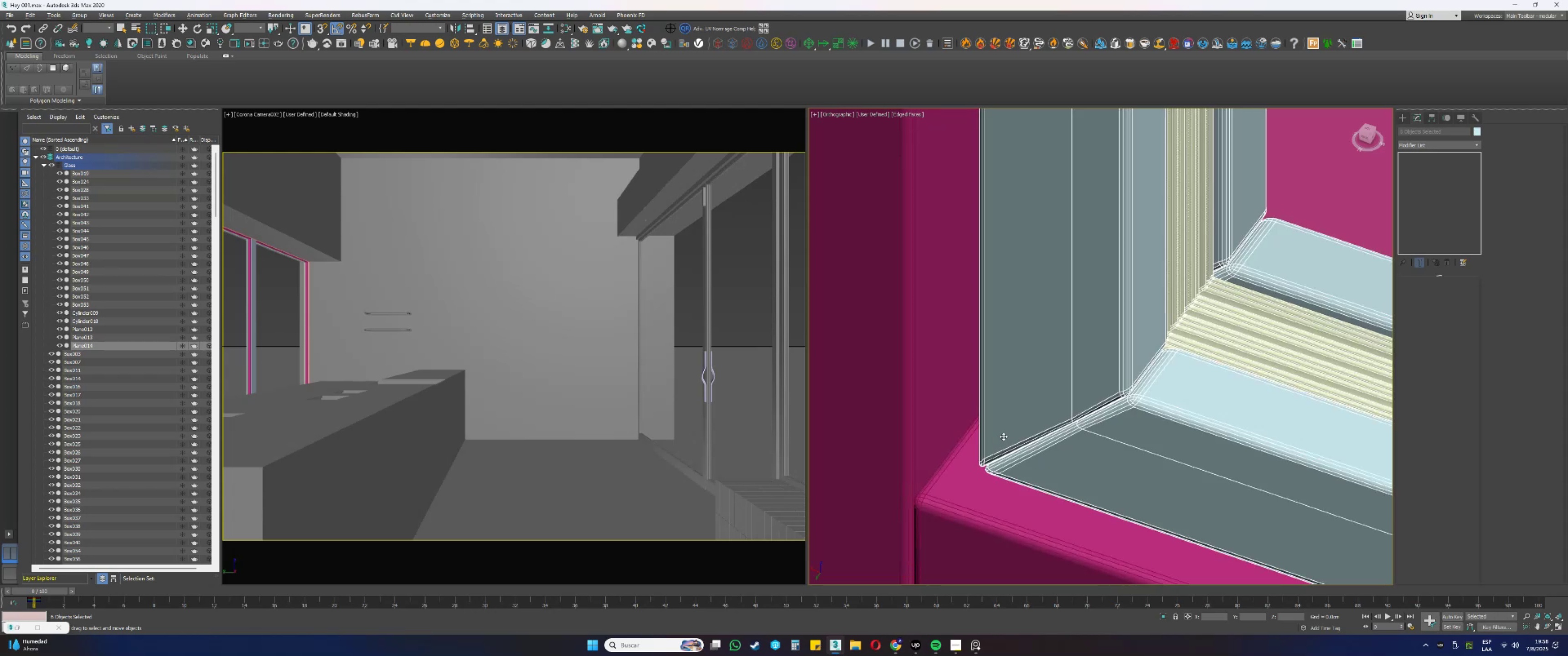 
left_click_drag(start_coordinate=[1006, 434], to_coordinate=[959, 425])
 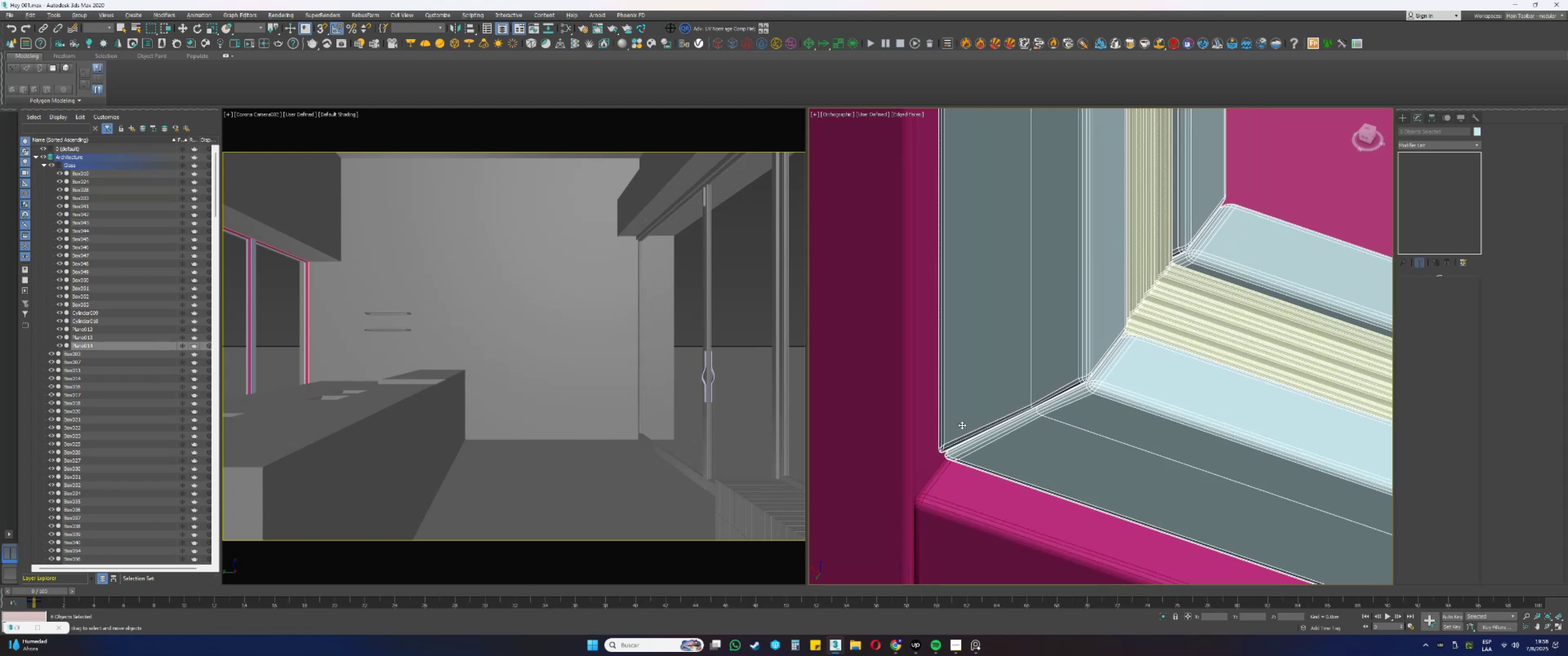 
key(F4)
 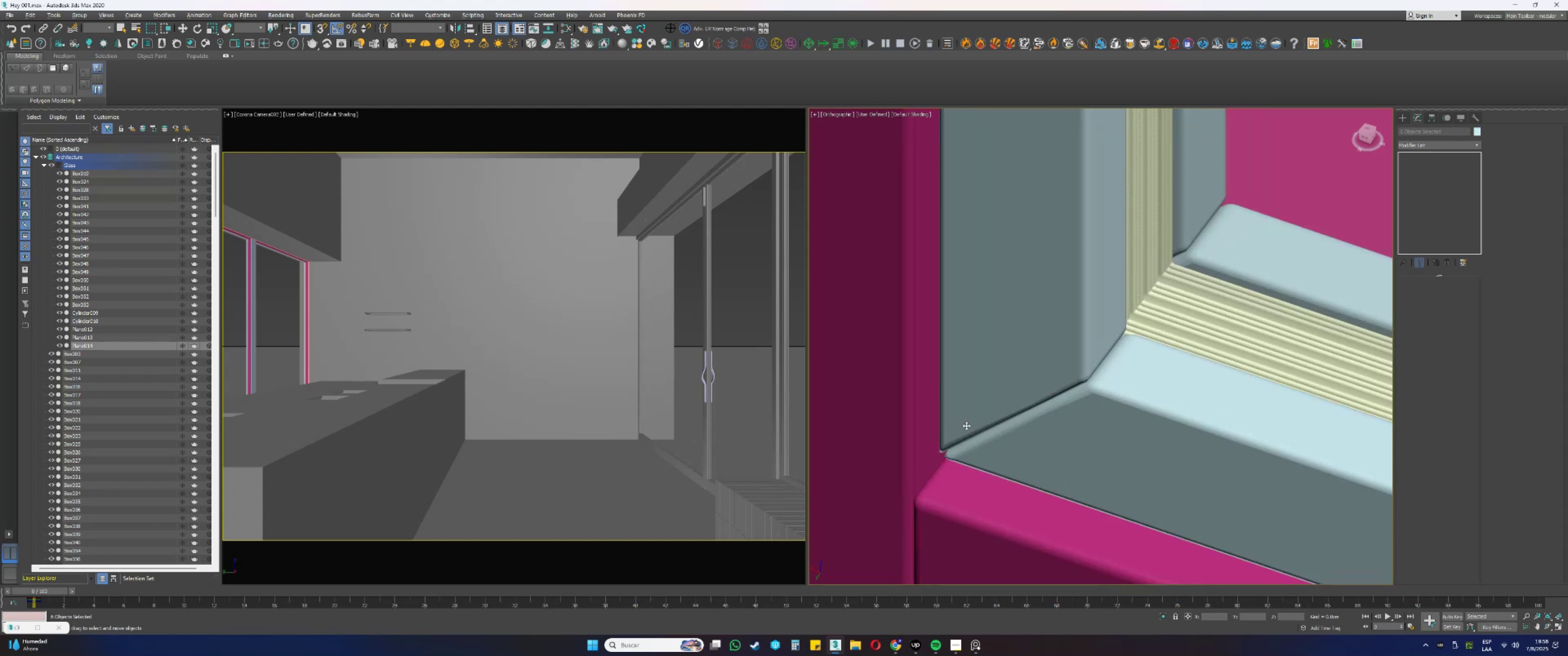 
scroll: coordinate [964, 419], scroll_direction: down, amount: 15.0
 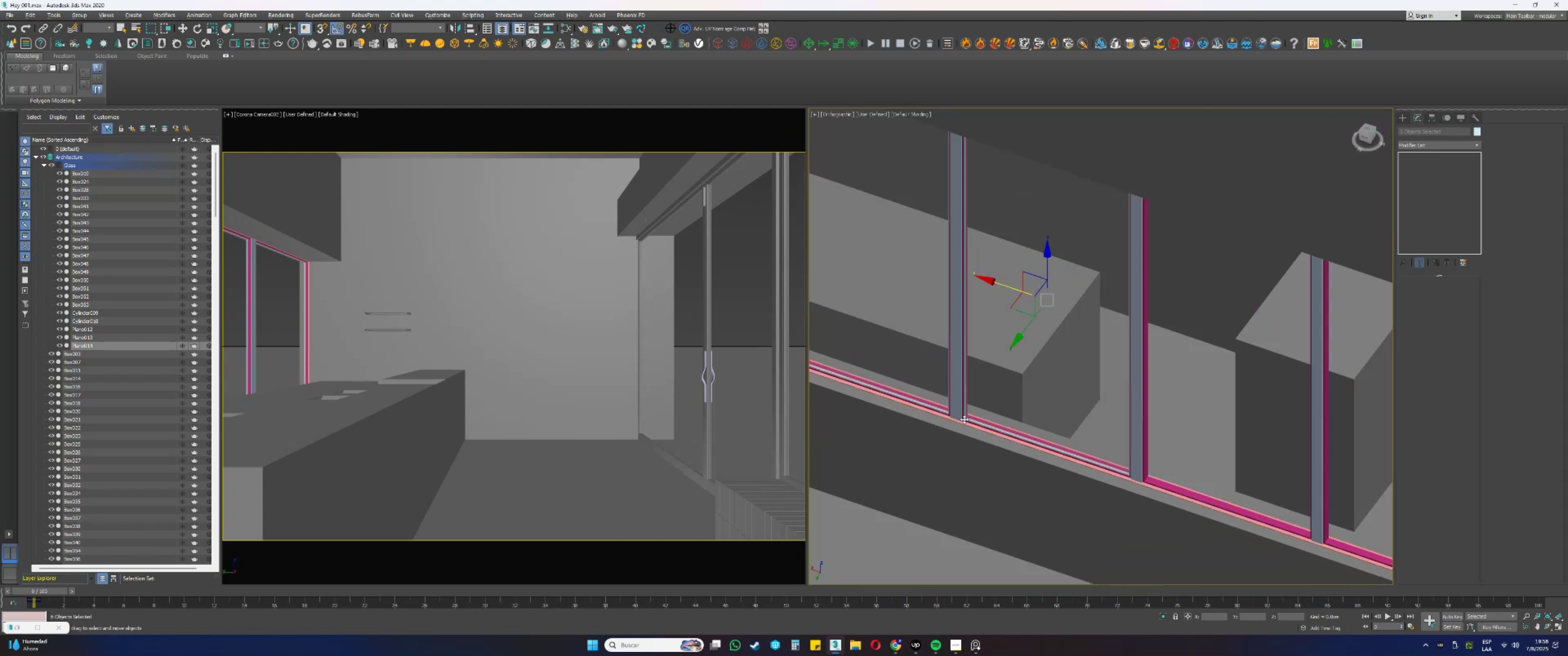 
hold_key(key=AltLeft, duration=0.47)
 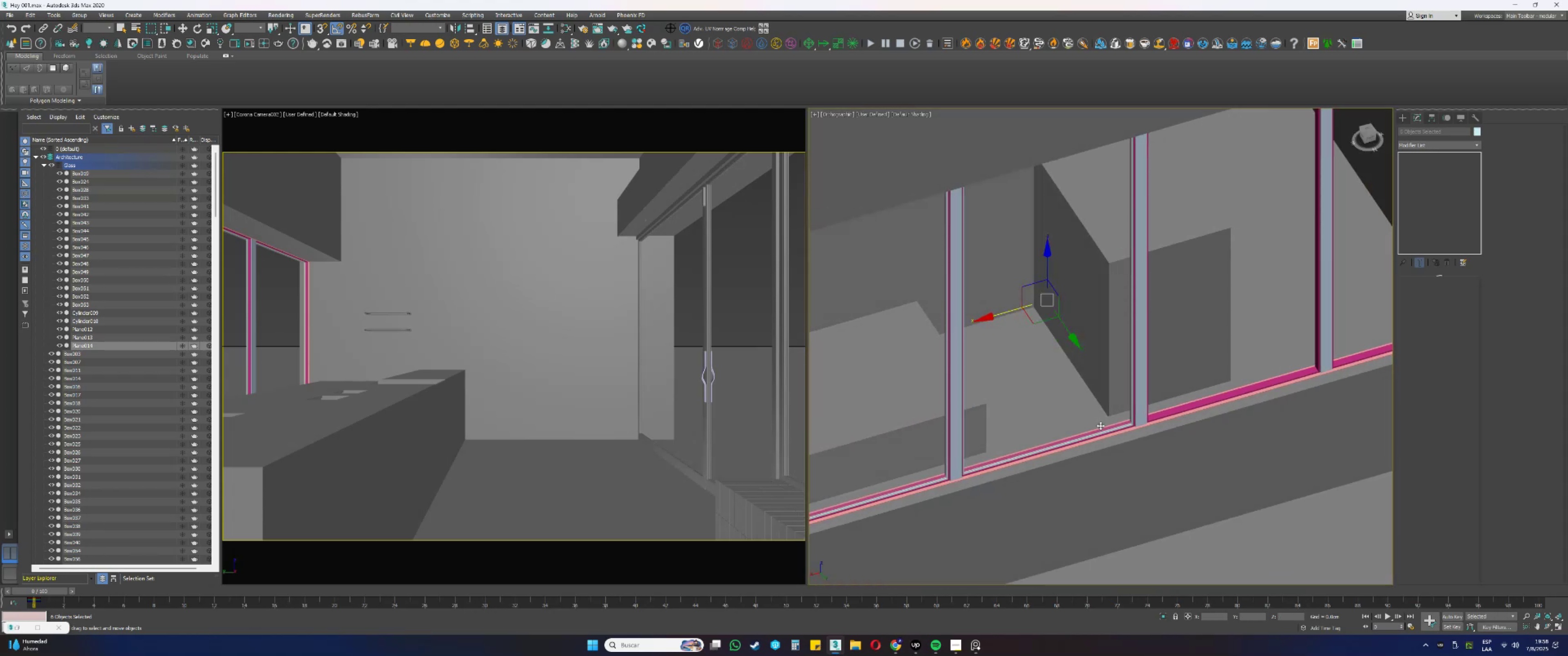 
scroll: coordinate [1150, 388], scroll_direction: up, amount: 12.0
 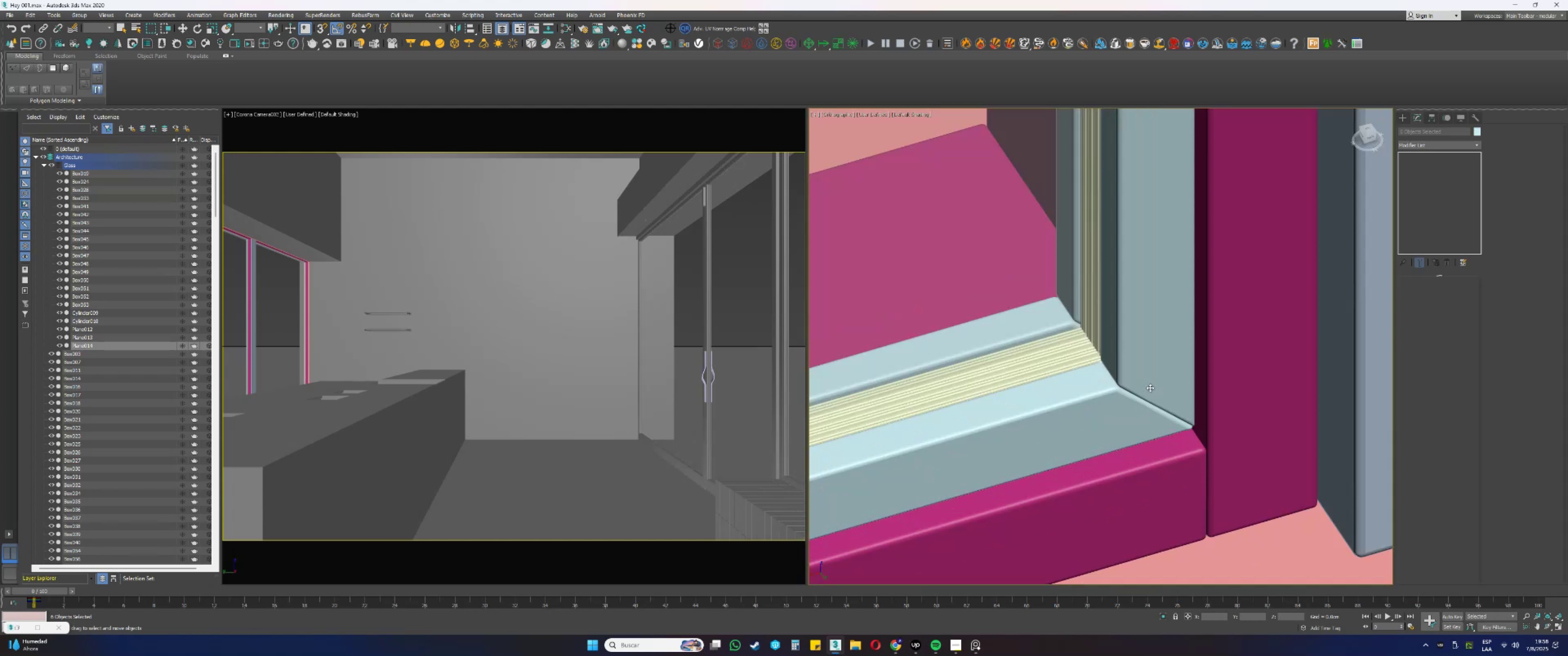 
key(F4)
 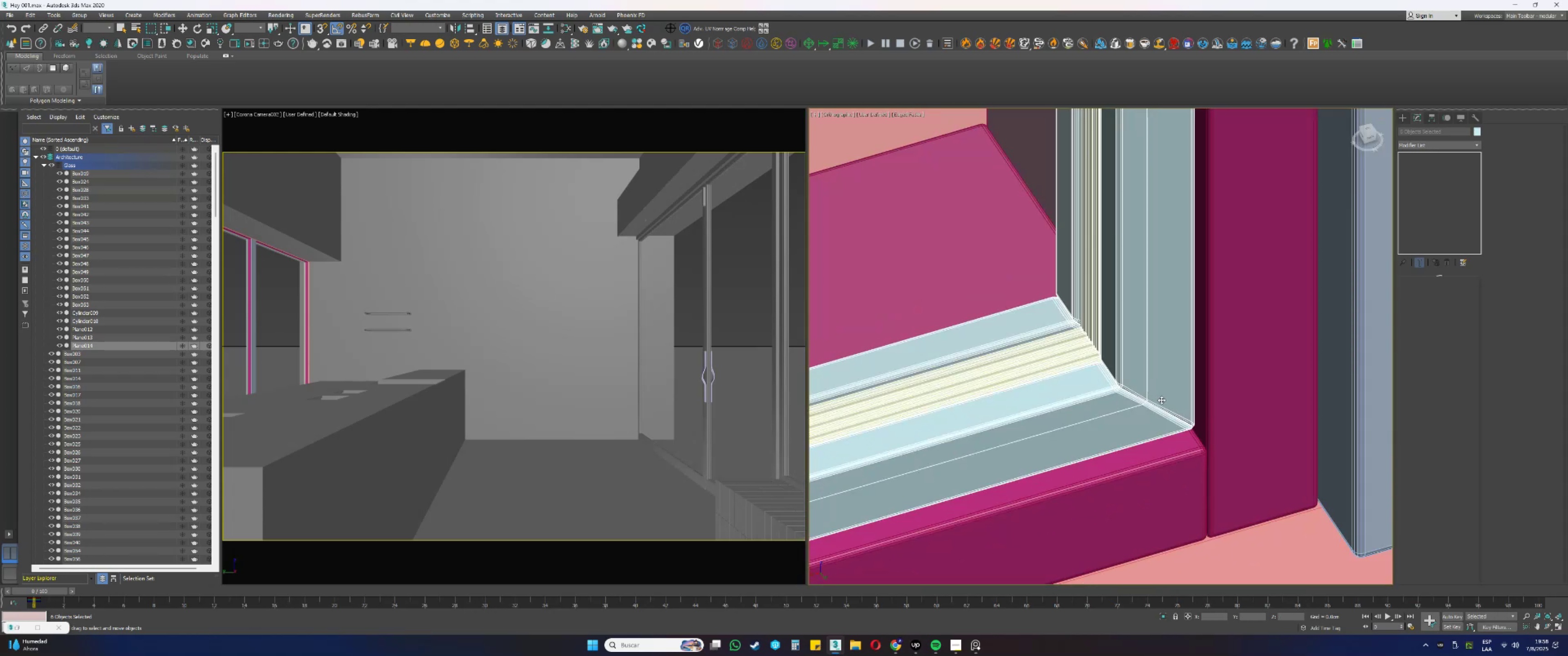 
key(F4)
 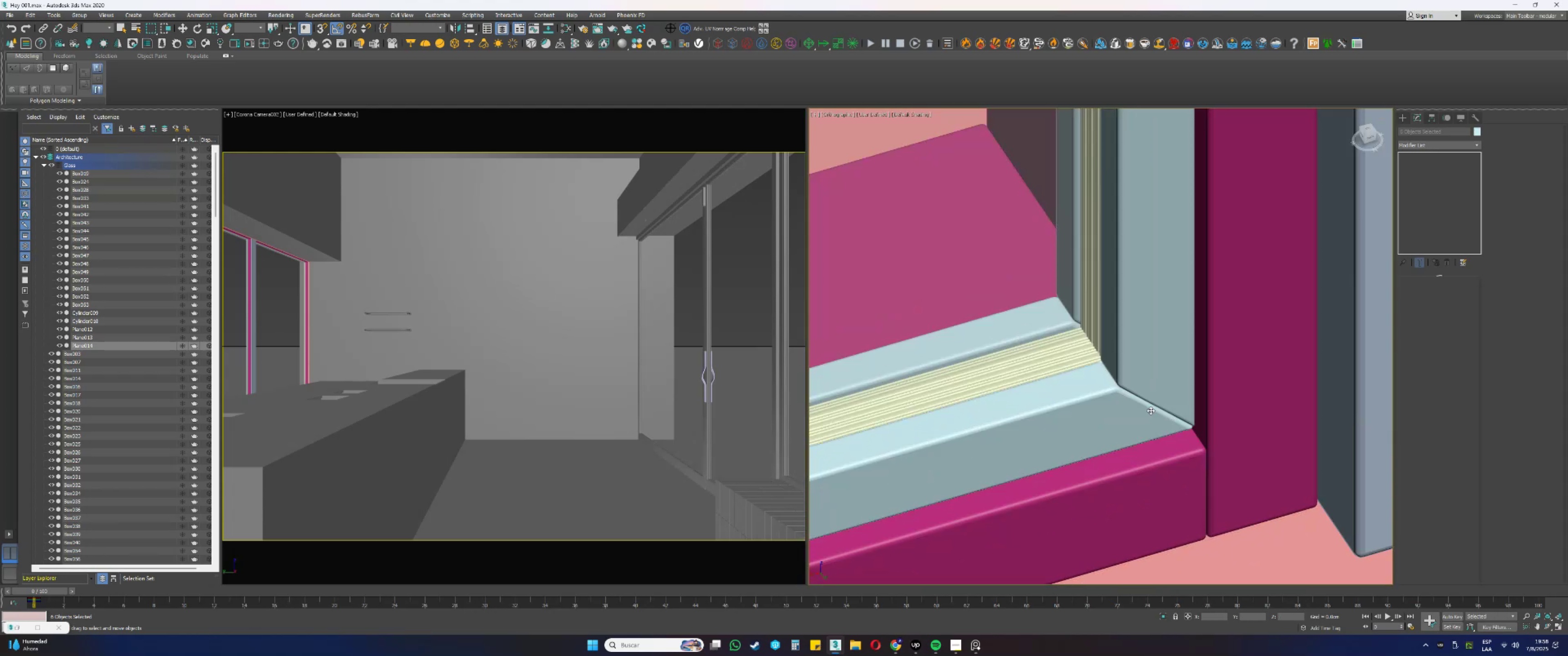 
scroll: coordinate [1119, 425], scroll_direction: down, amount: 14.0
 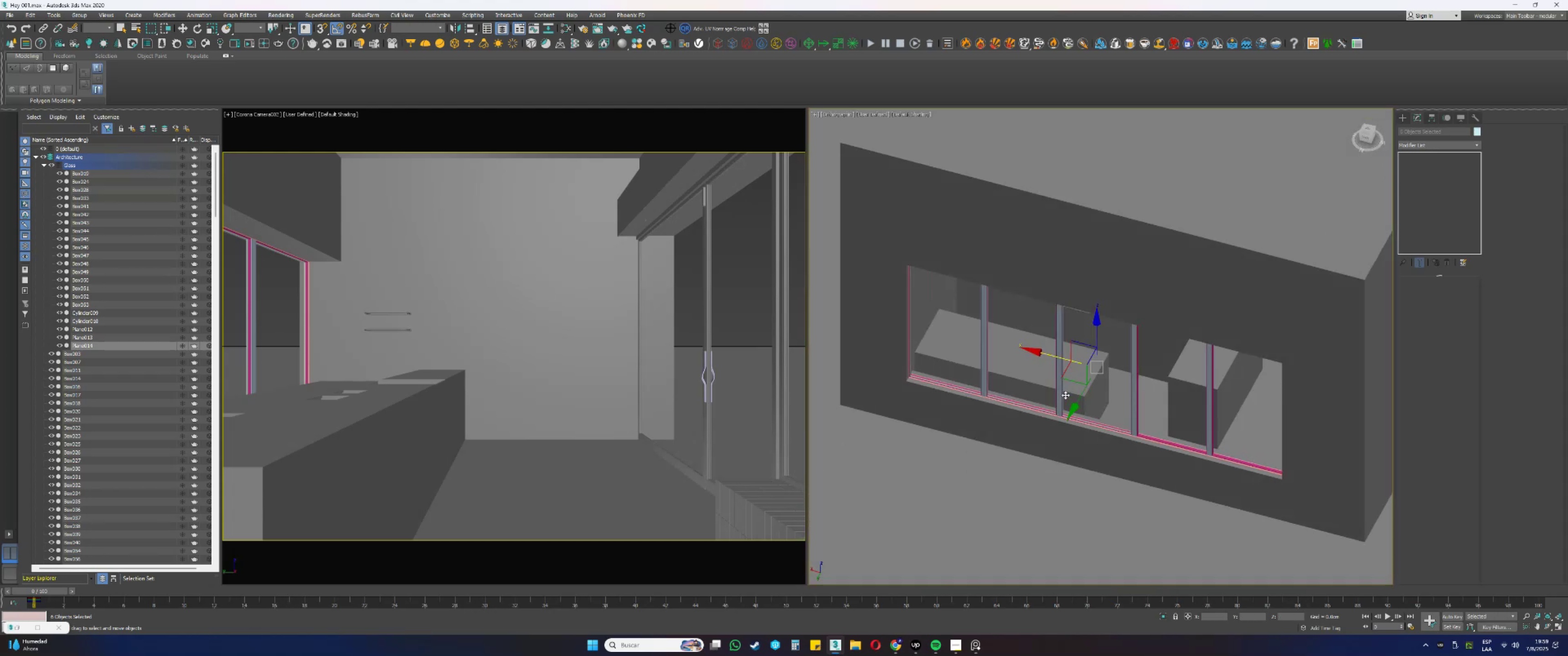 
hold_key(key=AltLeft, duration=0.31)
 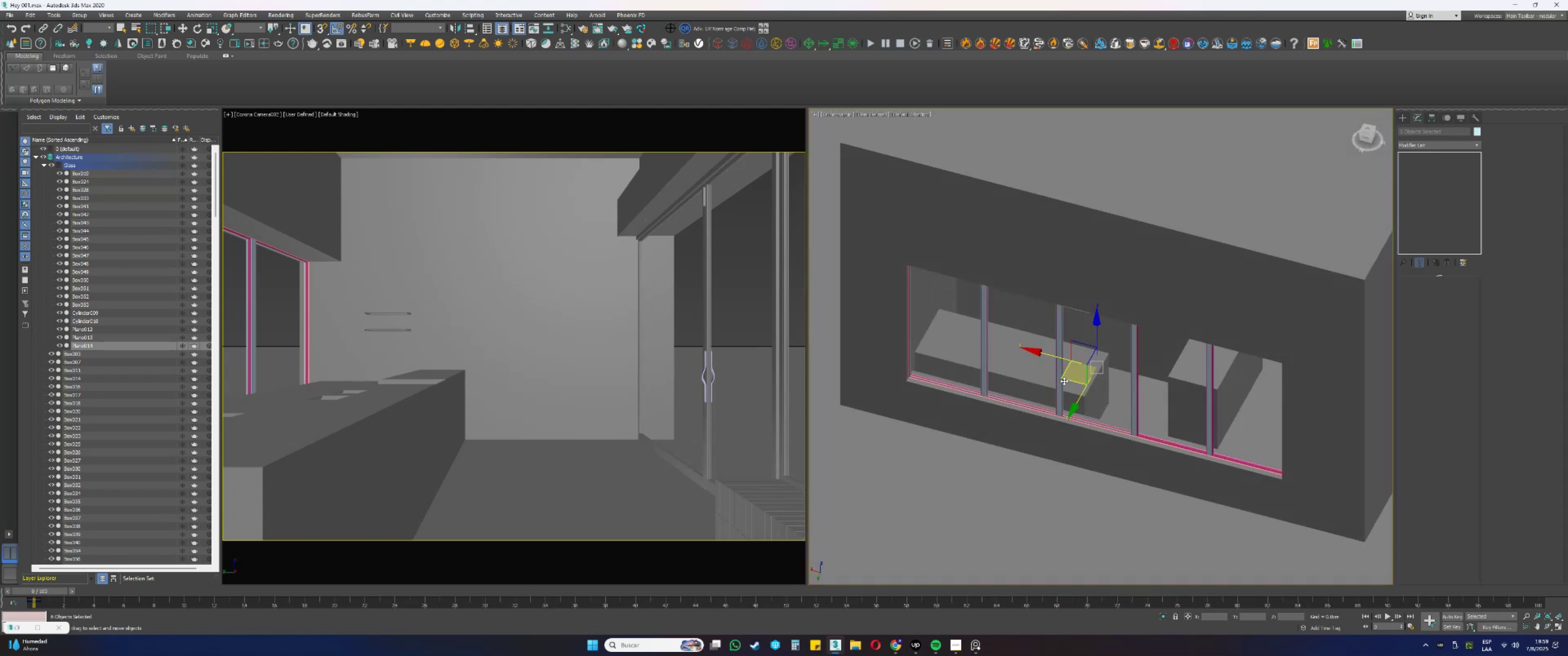 
hold_key(key=ShiftLeft, duration=0.49)
left_click_drag(start_coordinate=[1052, 354], to_coordinate=[1130, 368])
 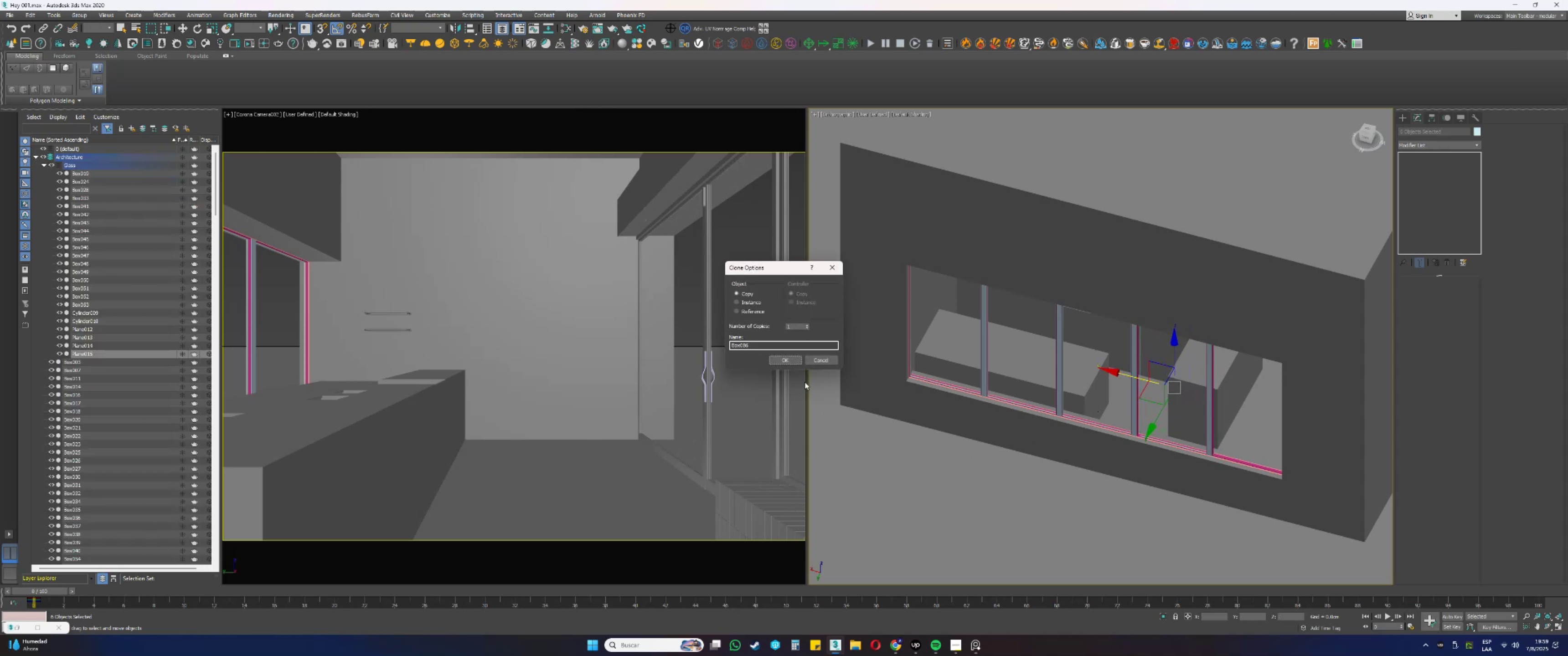 
left_click([787, 364])
 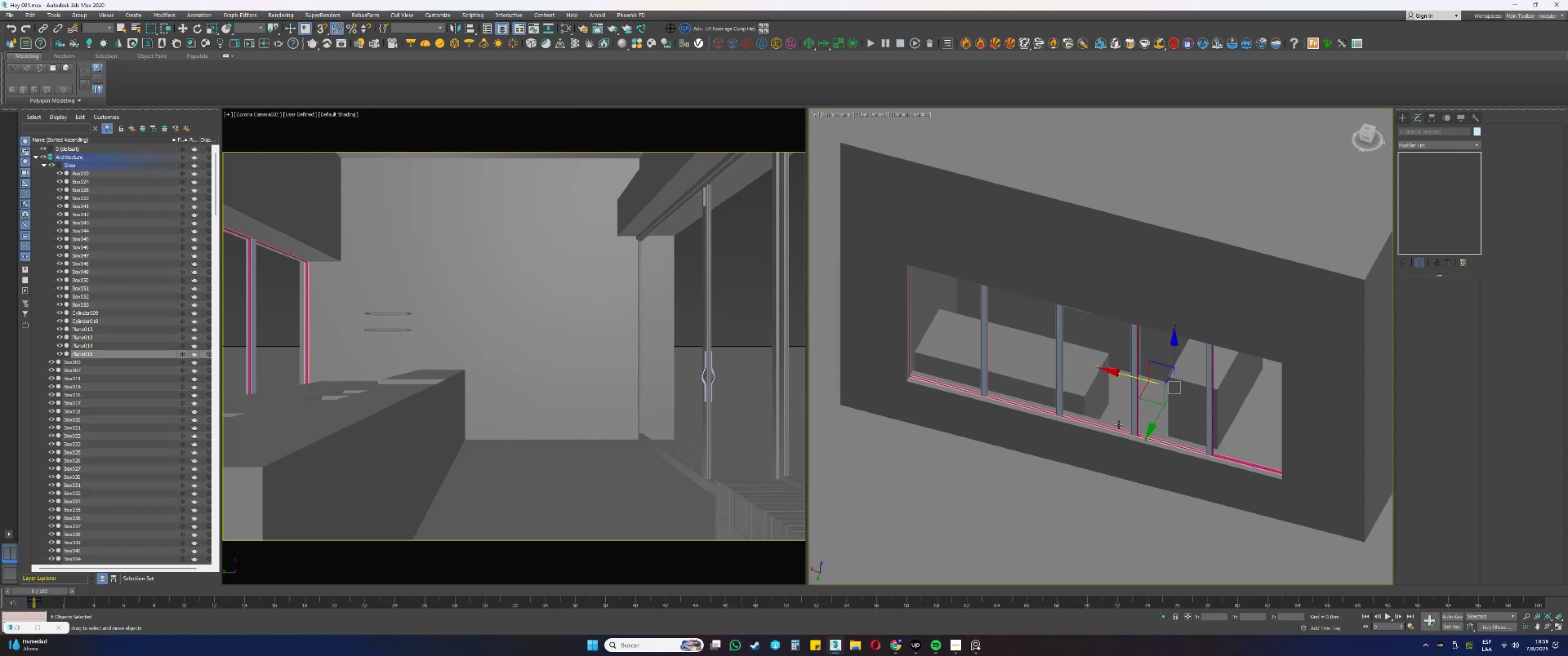 
scroll: coordinate [1153, 435], scroll_direction: up, amount: 12.0
 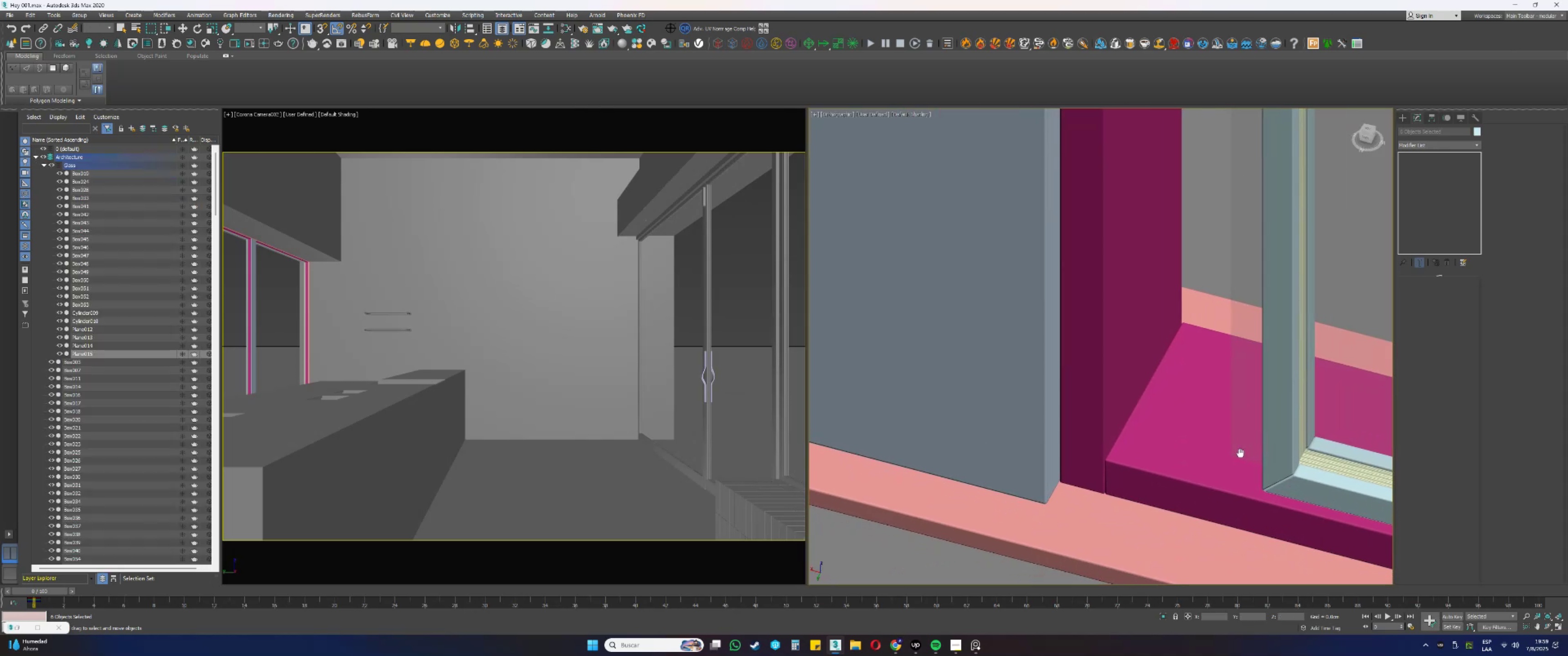 
left_click_drag(start_coordinate=[1270, 468], to_coordinate=[1113, 417])
 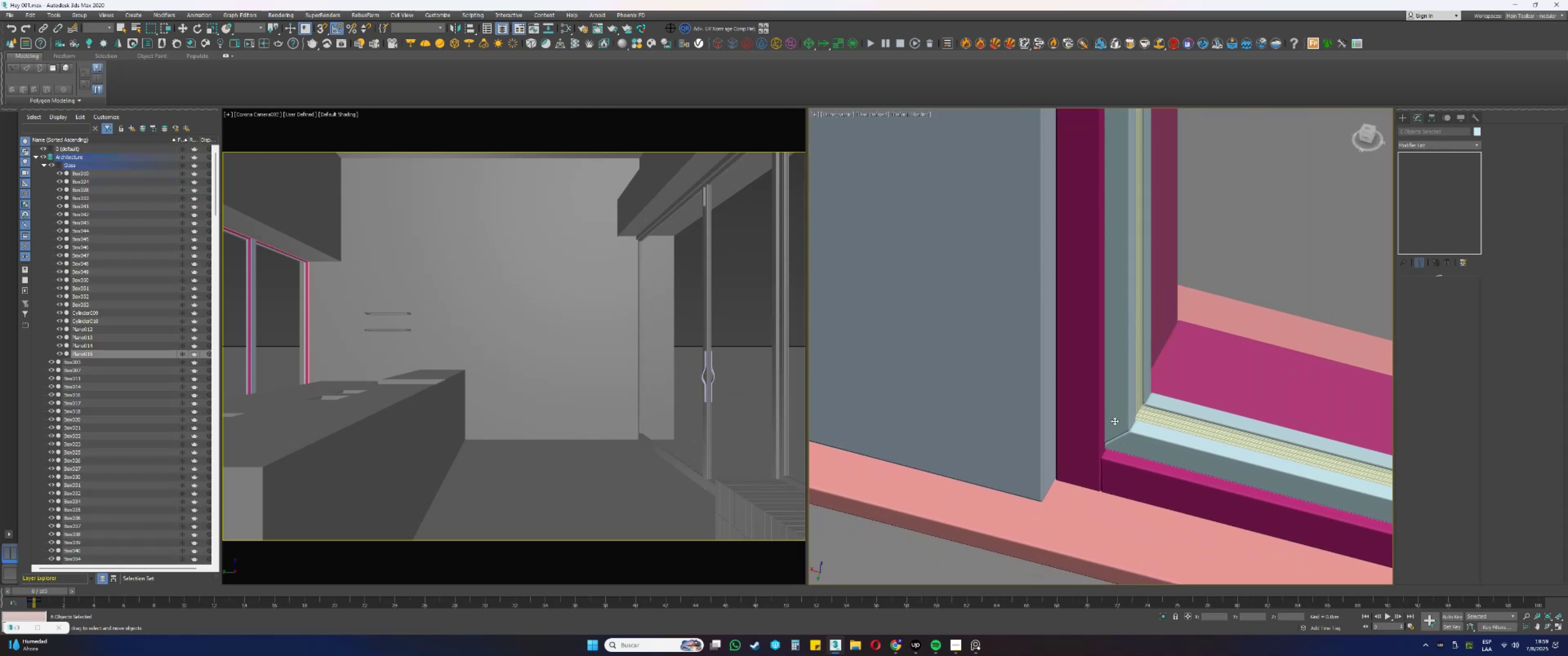 
scroll: coordinate [1114, 446], scroll_direction: up, amount: 6.0
 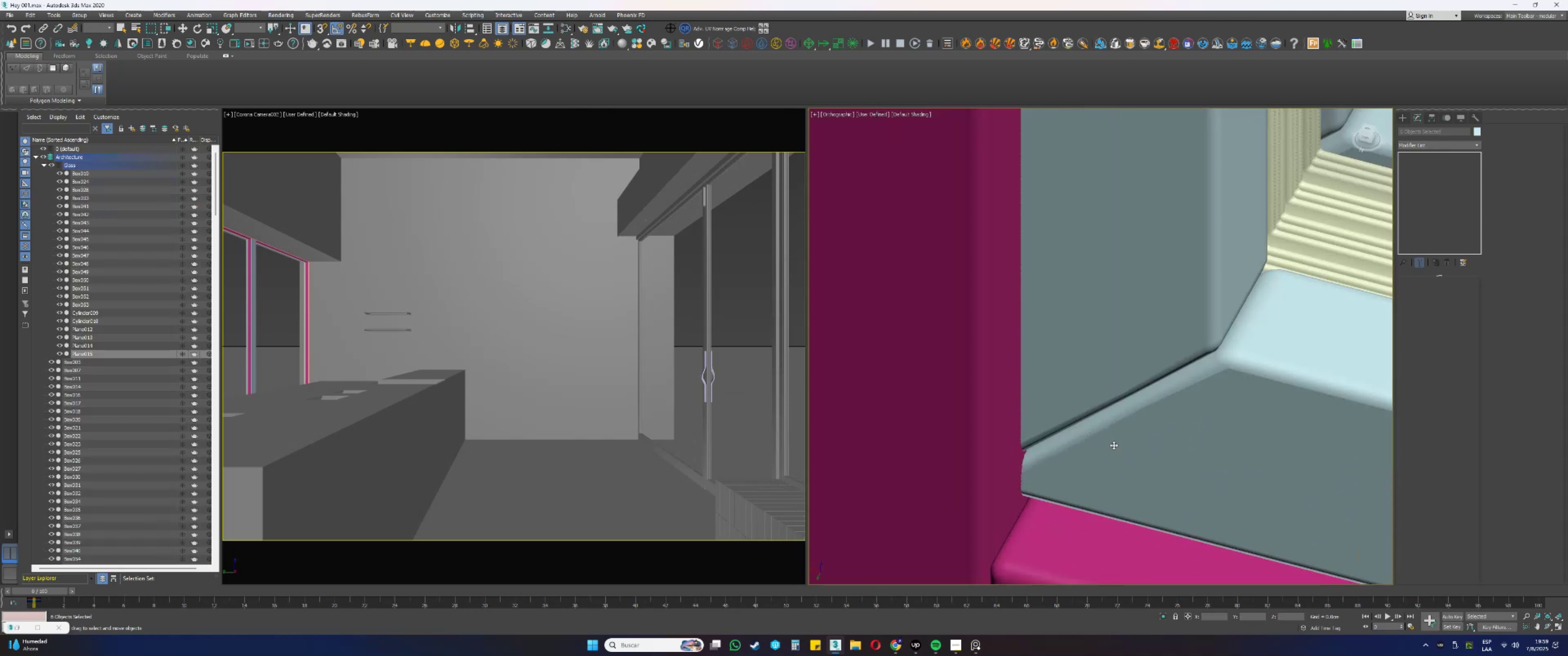 
left_click_drag(start_coordinate=[1111, 440], to_coordinate=[1180, 463])
 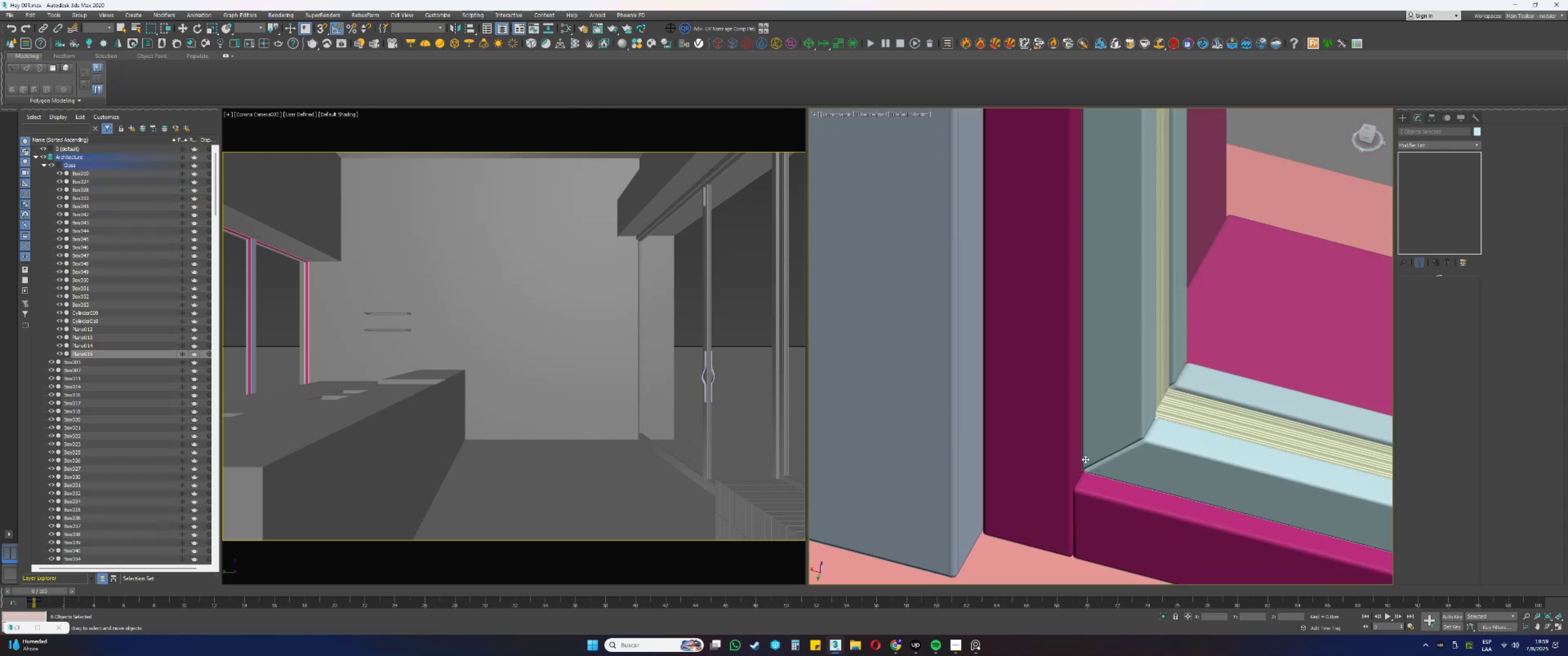 
key(F4)
 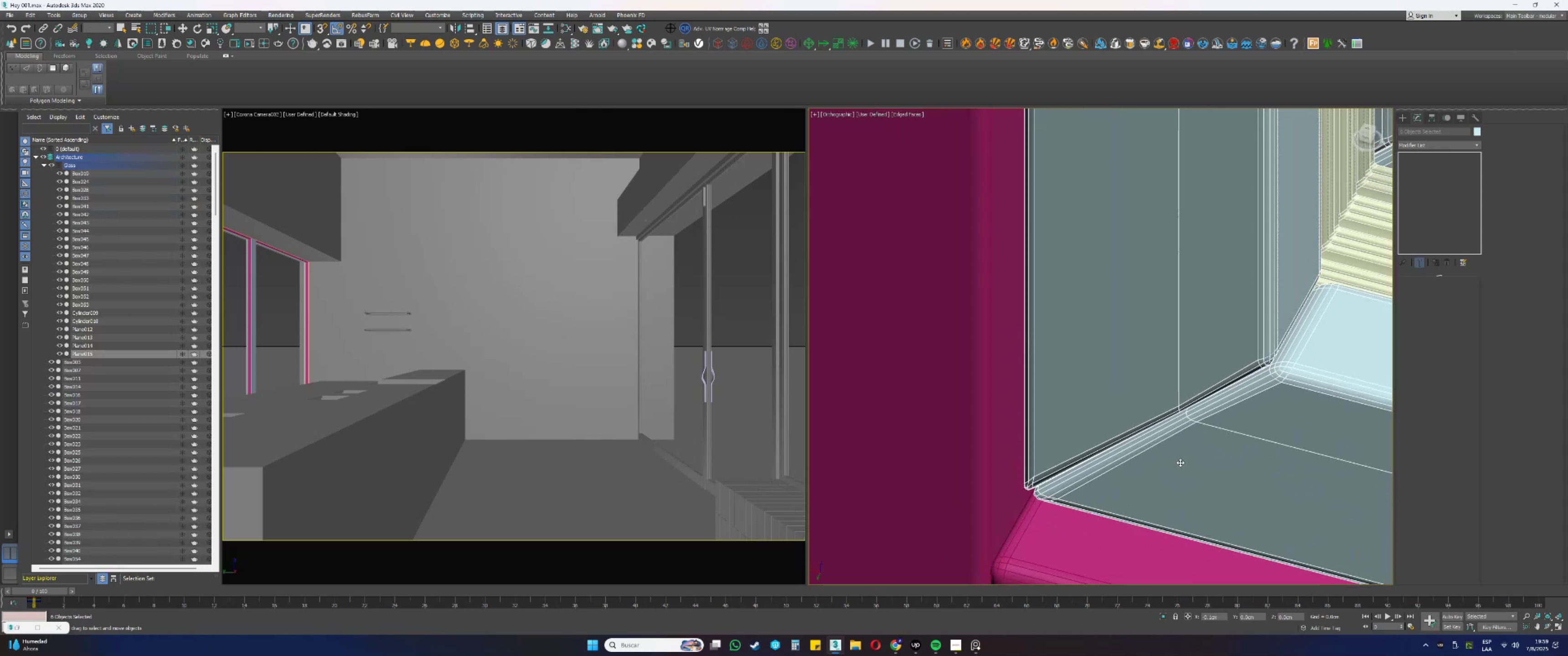 
key(F4)
 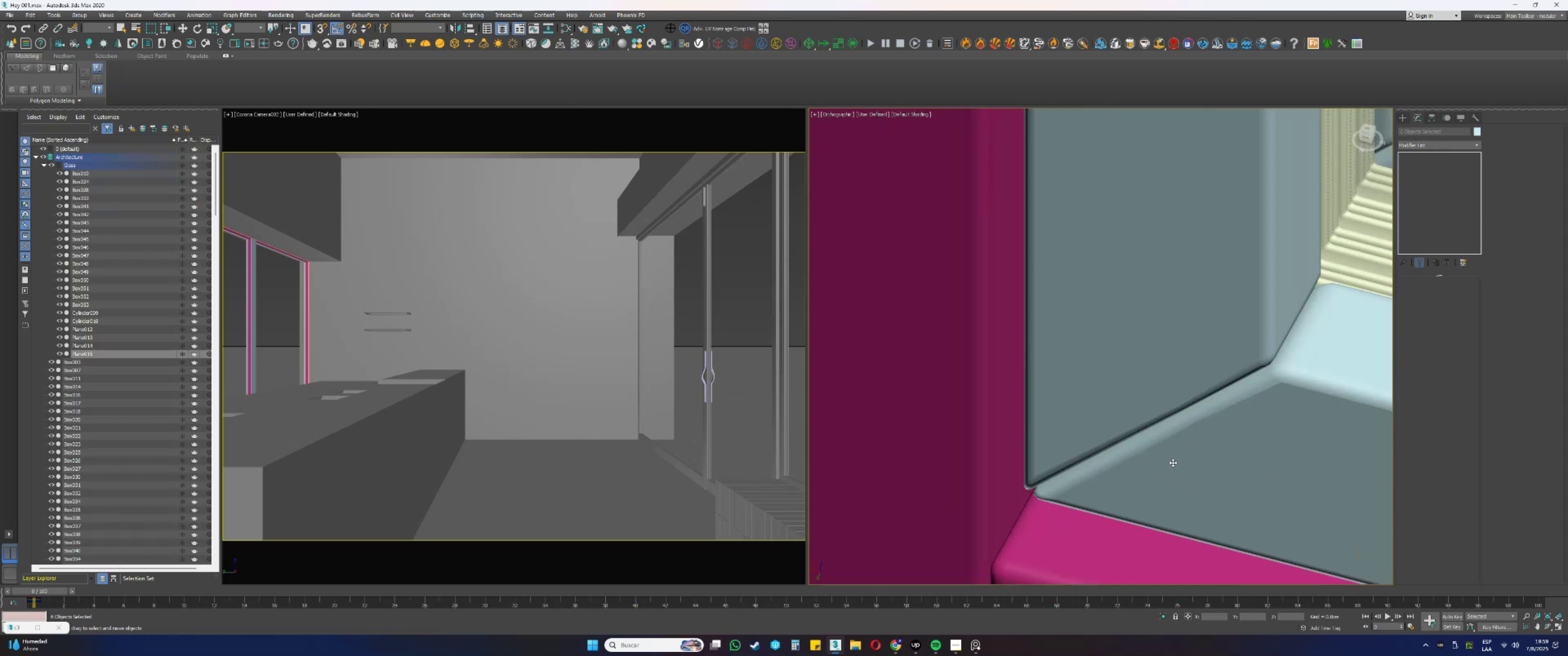 
scroll: coordinate [1067, 435], scroll_direction: down, amount: 17.0
 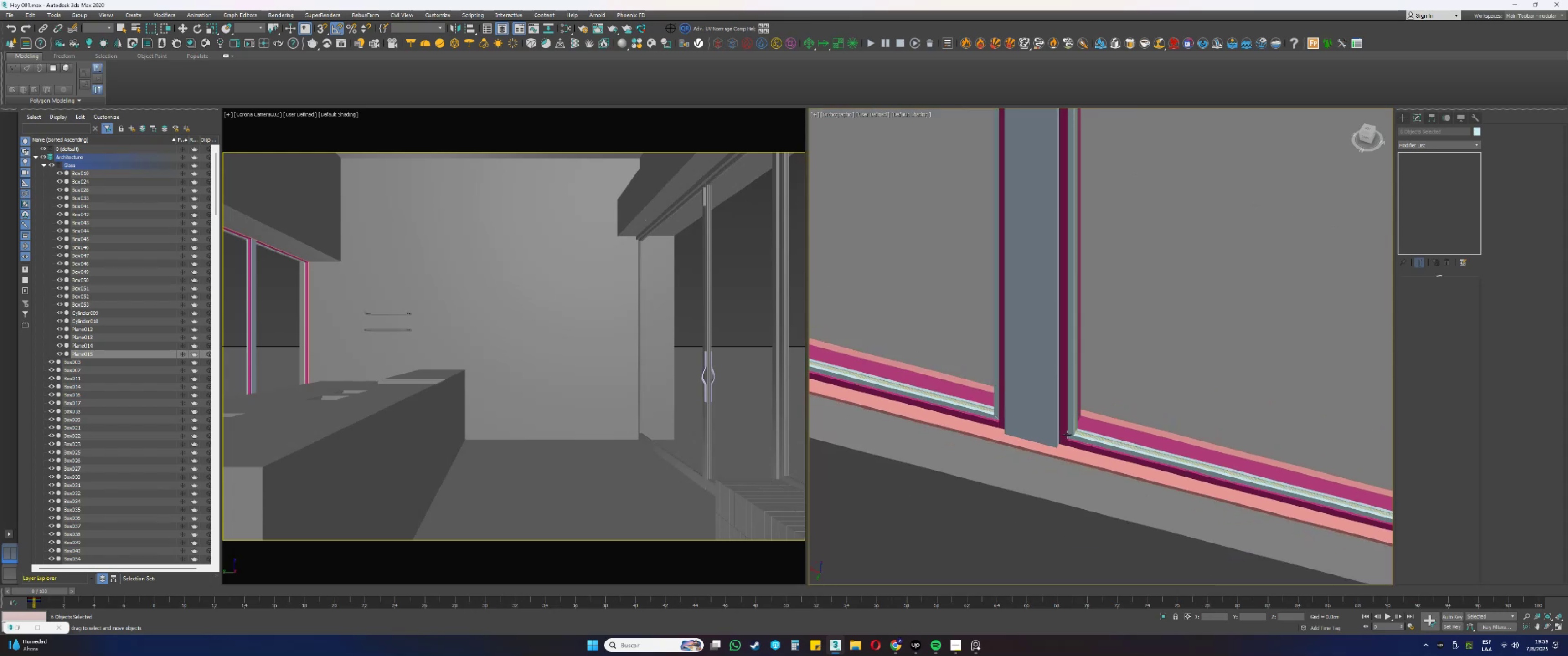 
hold_key(key=AltLeft, duration=0.44)
 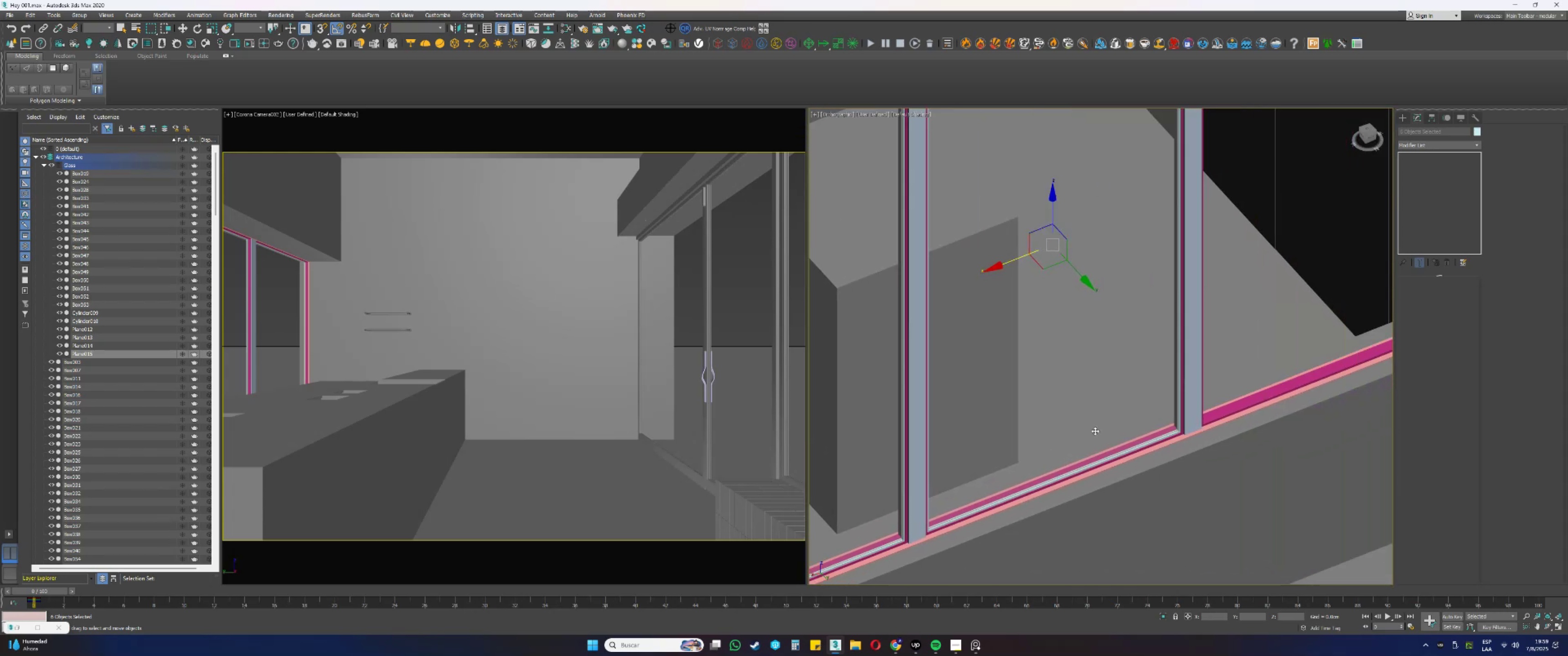 
scroll: coordinate [1202, 427], scroll_direction: up, amount: 7.0
 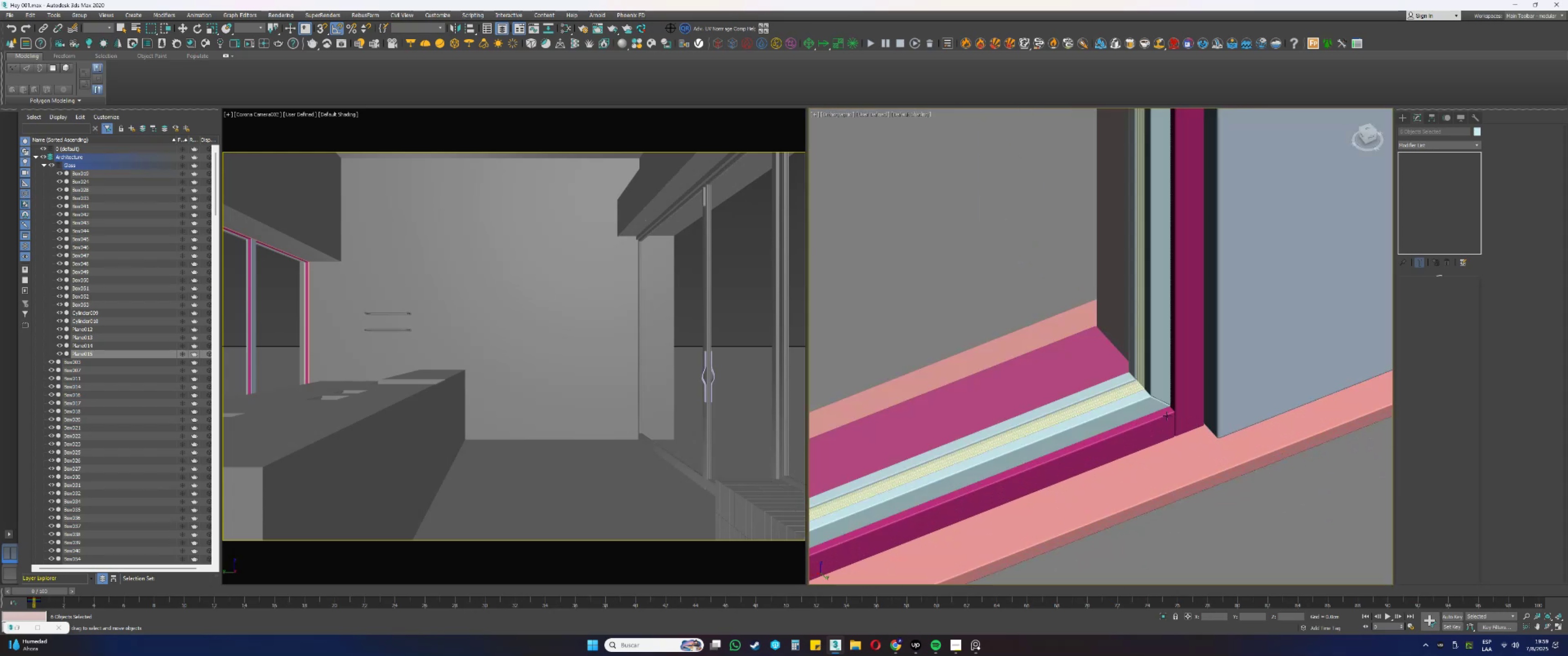 
key(F4)
 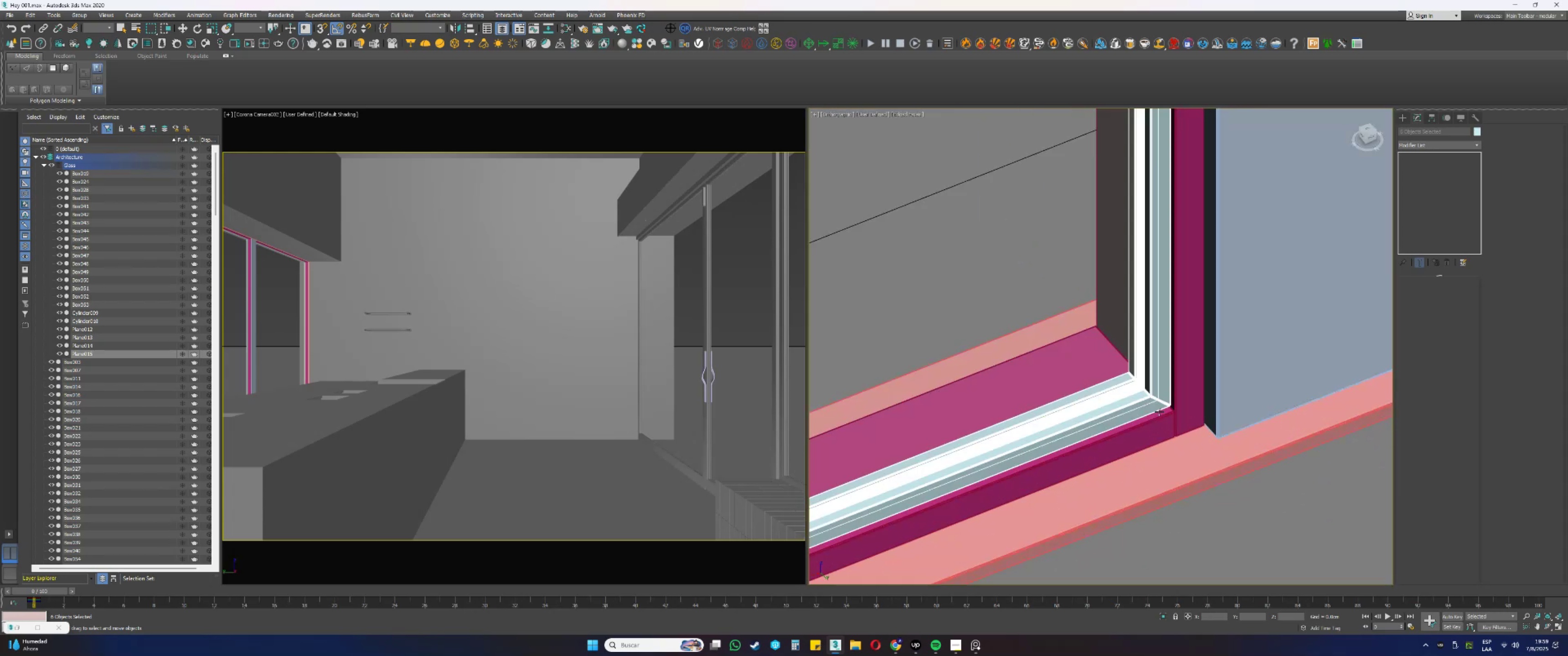 
scroll: coordinate [1174, 403], scroll_direction: up, amount: 7.0
 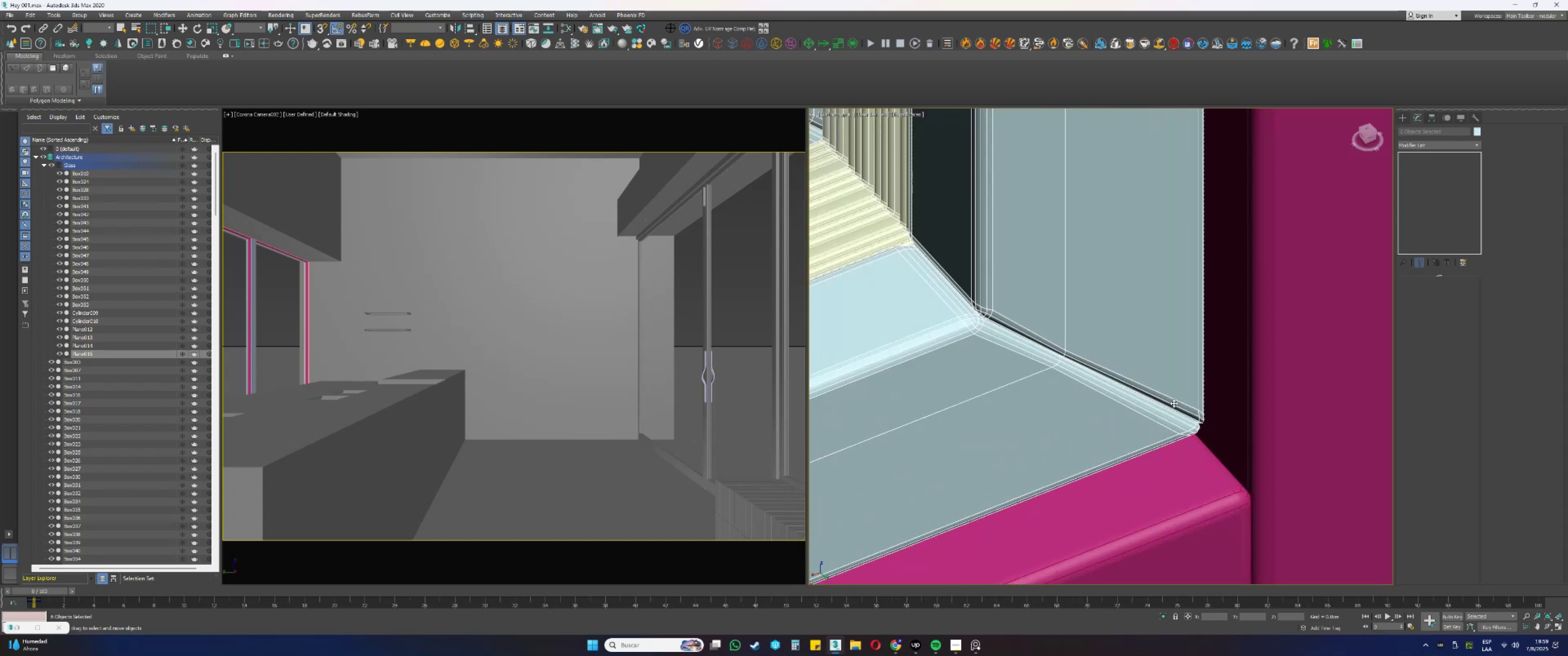 
key(F4)
 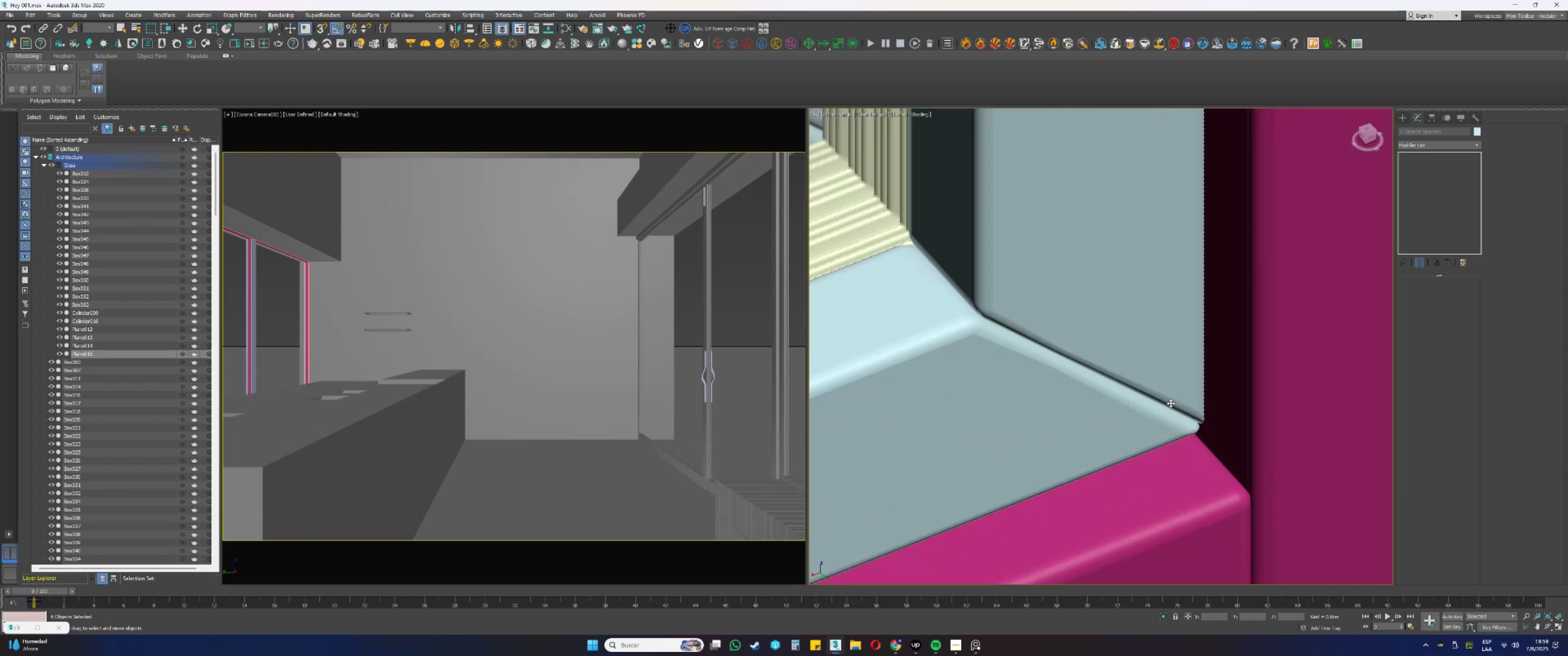 
scroll: coordinate [1167, 411], scroll_direction: down, amount: 20.0
 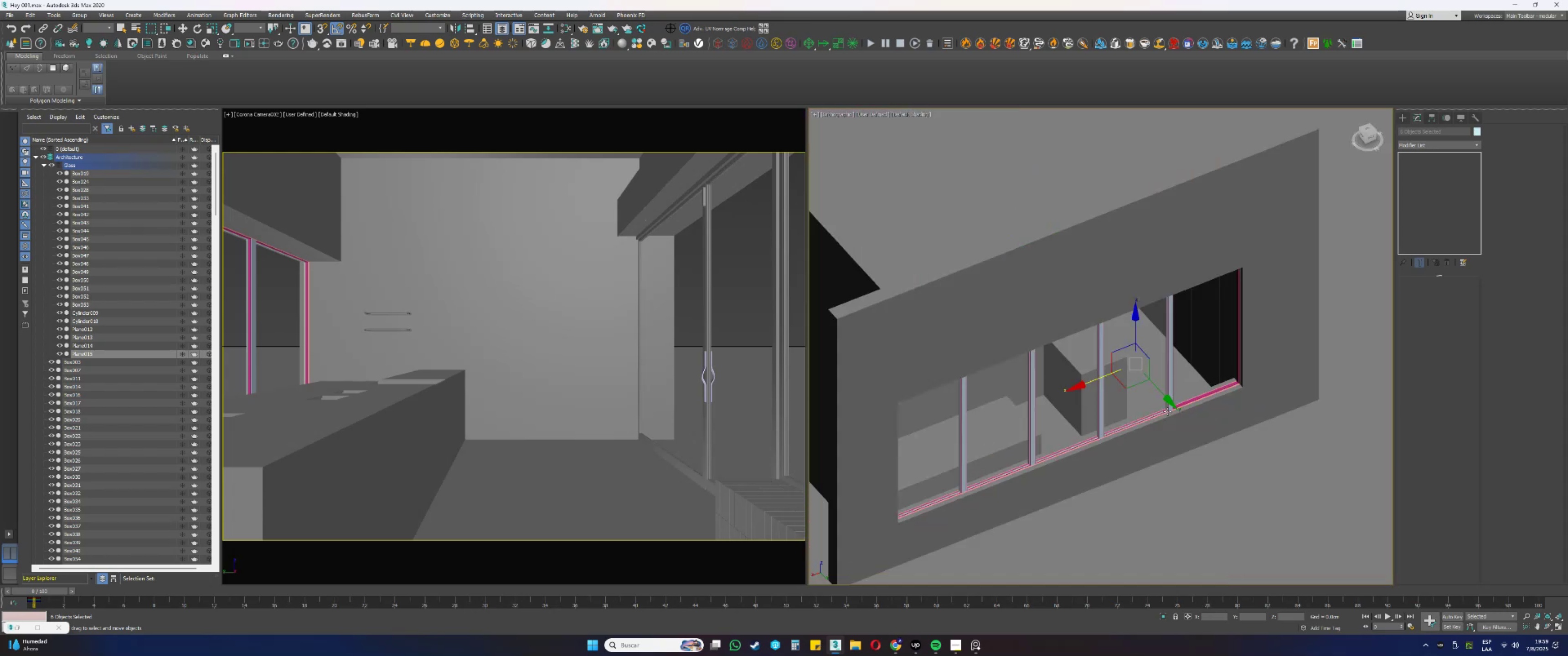 
hold_key(key=AltLeft, duration=0.36)
 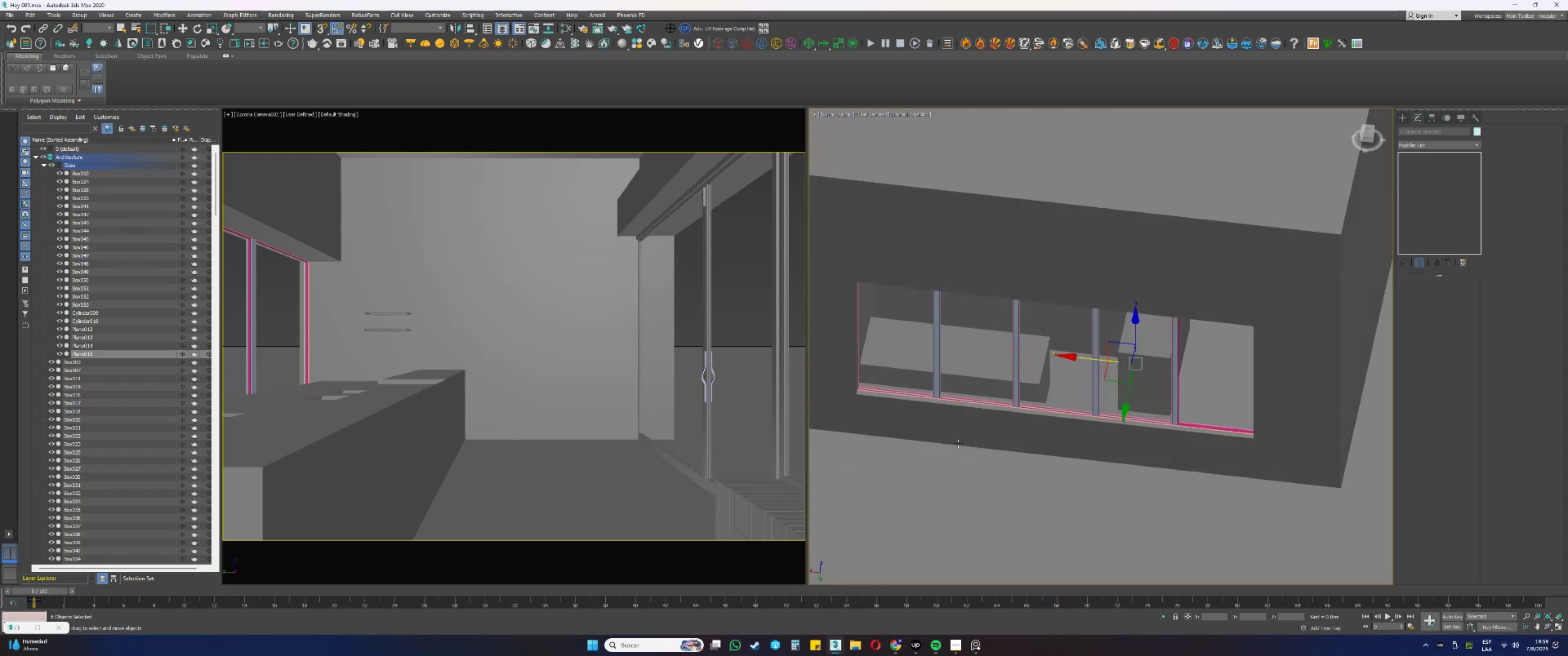 
type(tz[F3])
 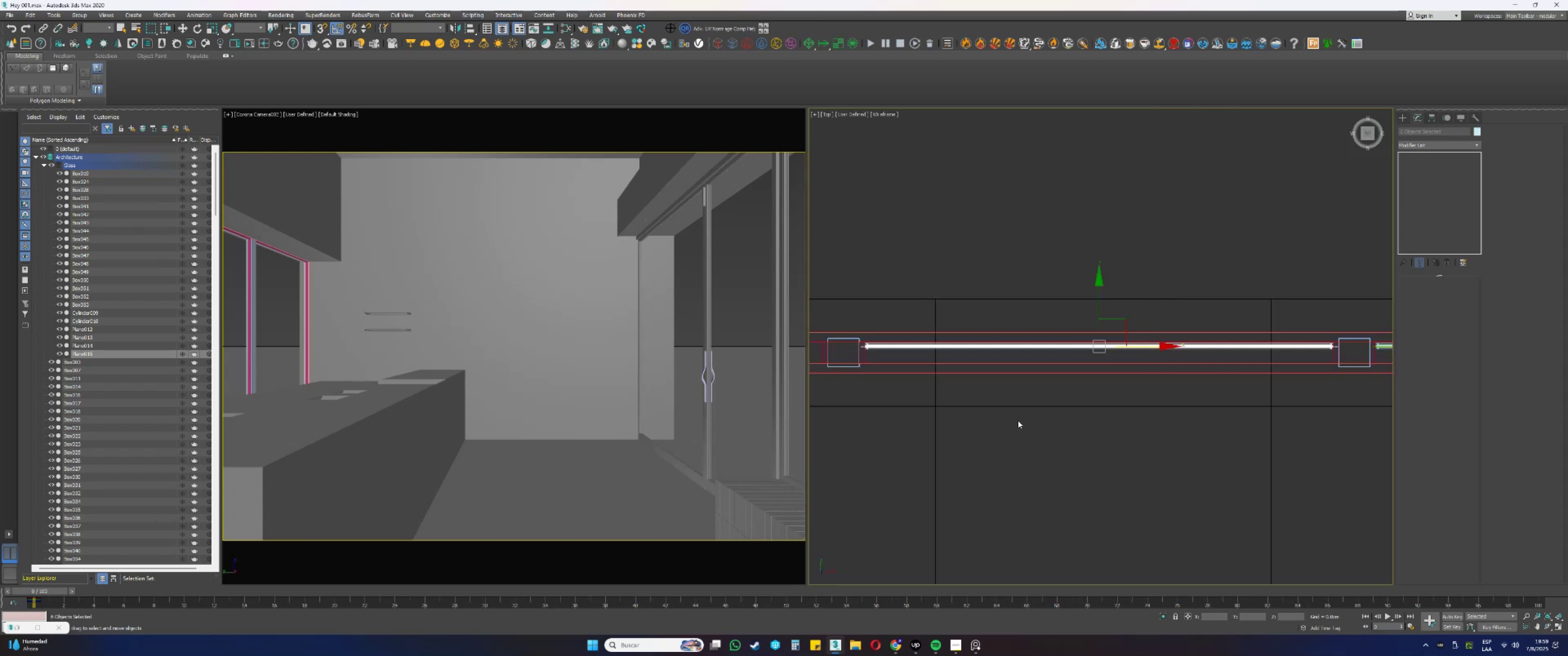 
scroll: coordinate [1106, 385], scroll_direction: down, amount: 8.0
 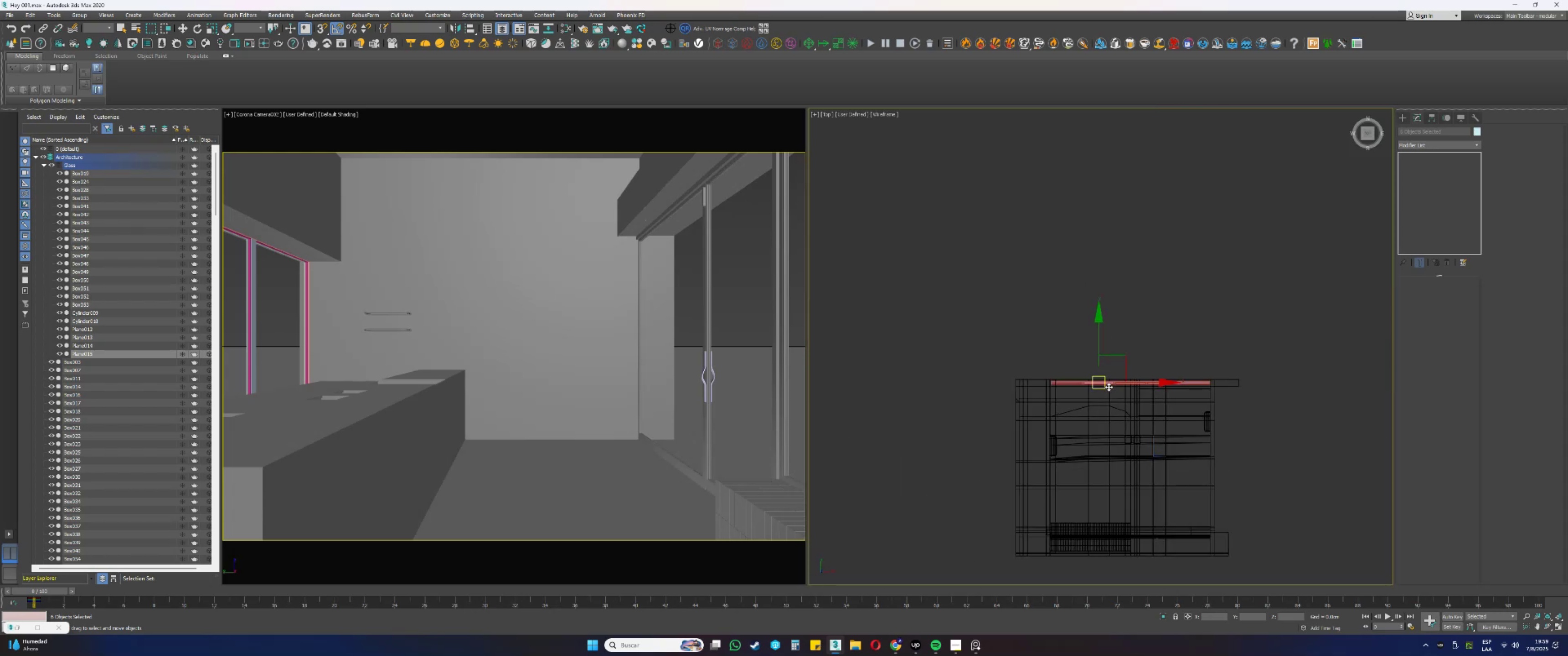 
scroll: coordinate [1327, 430], scroll_direction: up, amount: 7.0
 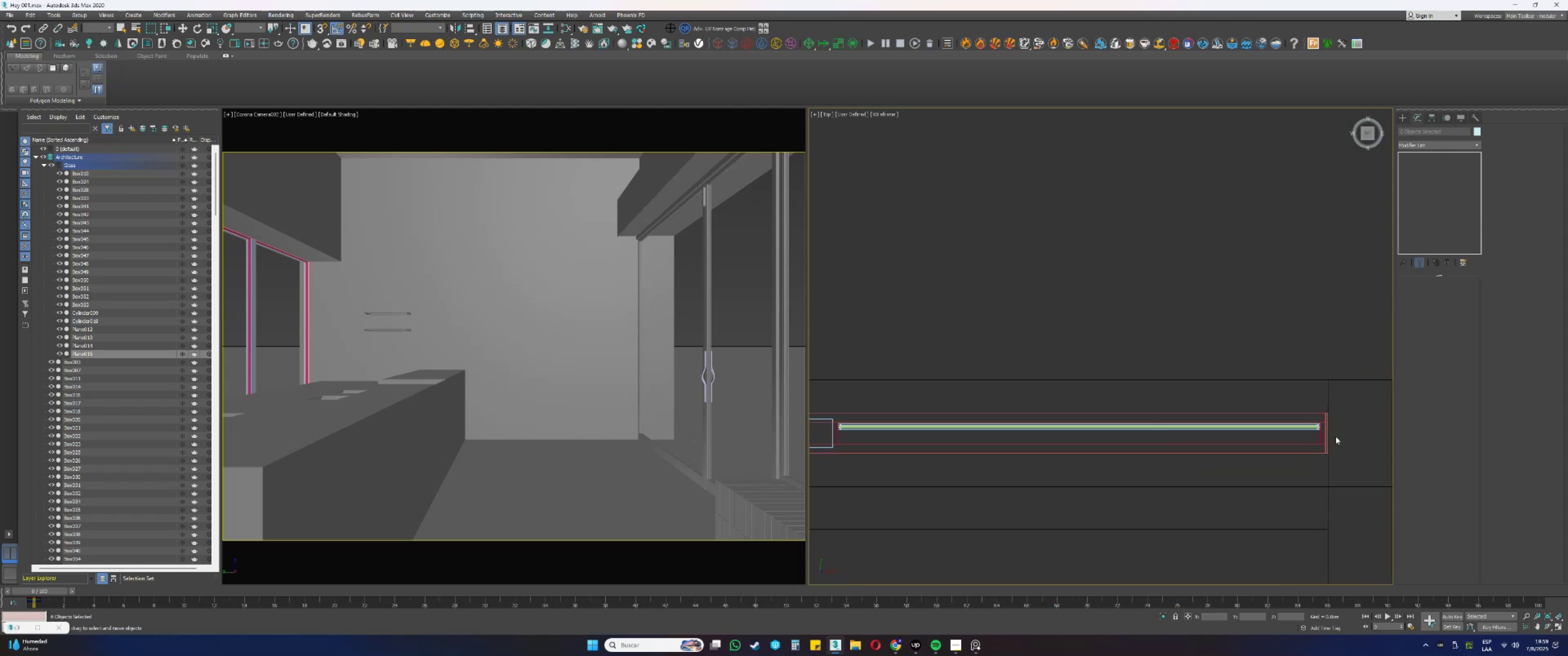 
left_click_drag(start_coordinate=[1341, 438], to_coordinate=[836, 417])
 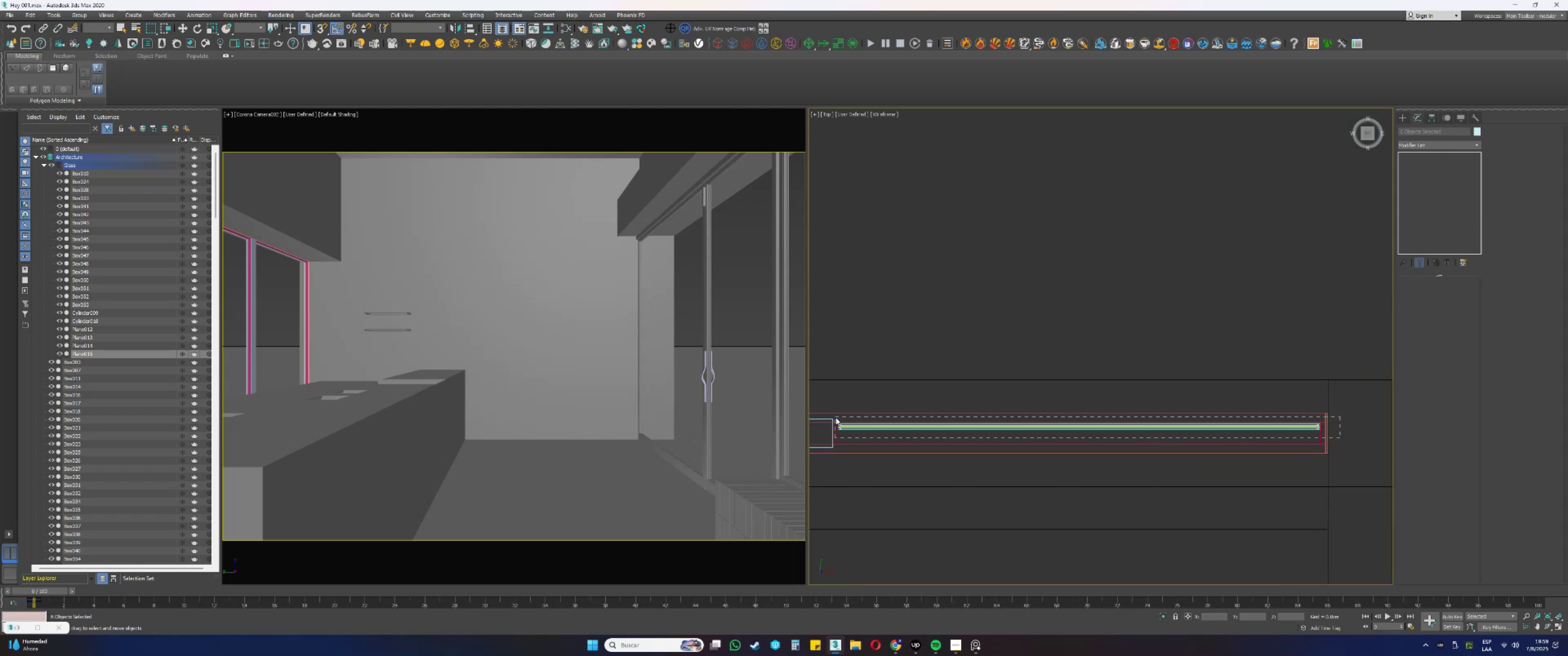 
hold_key(key=AltLeft, duration=0.77)
left_click_drag(start_coordinate=[834, 400], to_coordinate=[813, 493])
 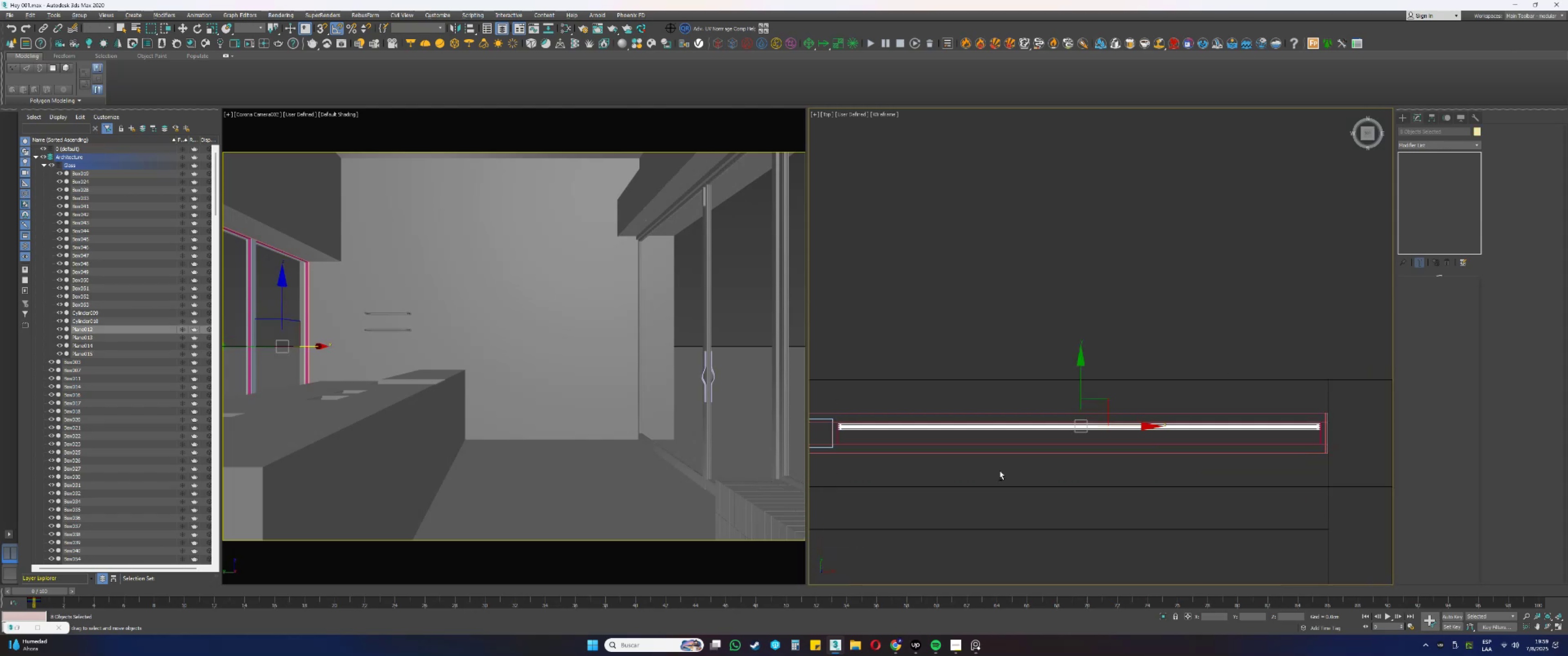 
hold_key(key=AltLeft, duration=0.7)
left_click_drag(start_coordinate=[1351, 460], to_coordinate=[1305, 439])
 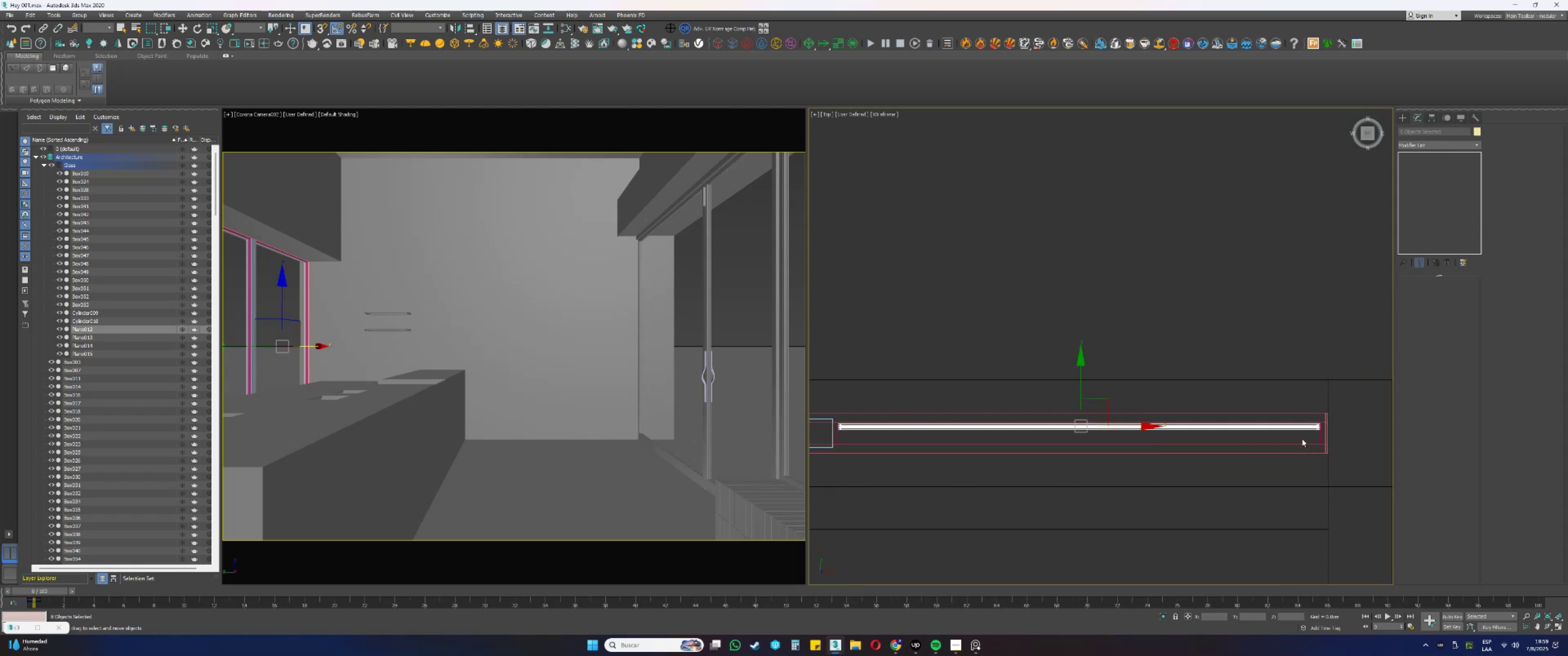 
scroll: coordinate [1289, 432], scroll_direction: down, amount: 2.0
 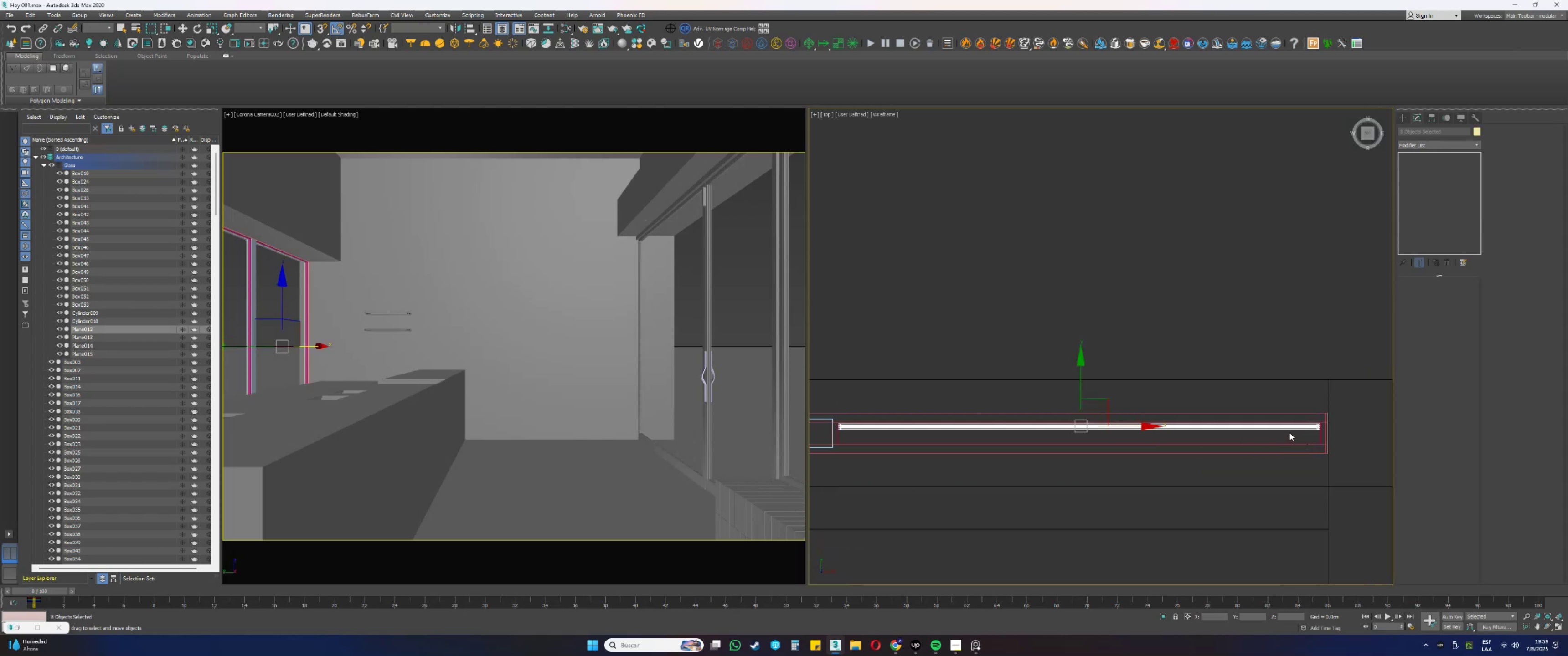 
hold_key(key=AltLeft, duration=0.54)
 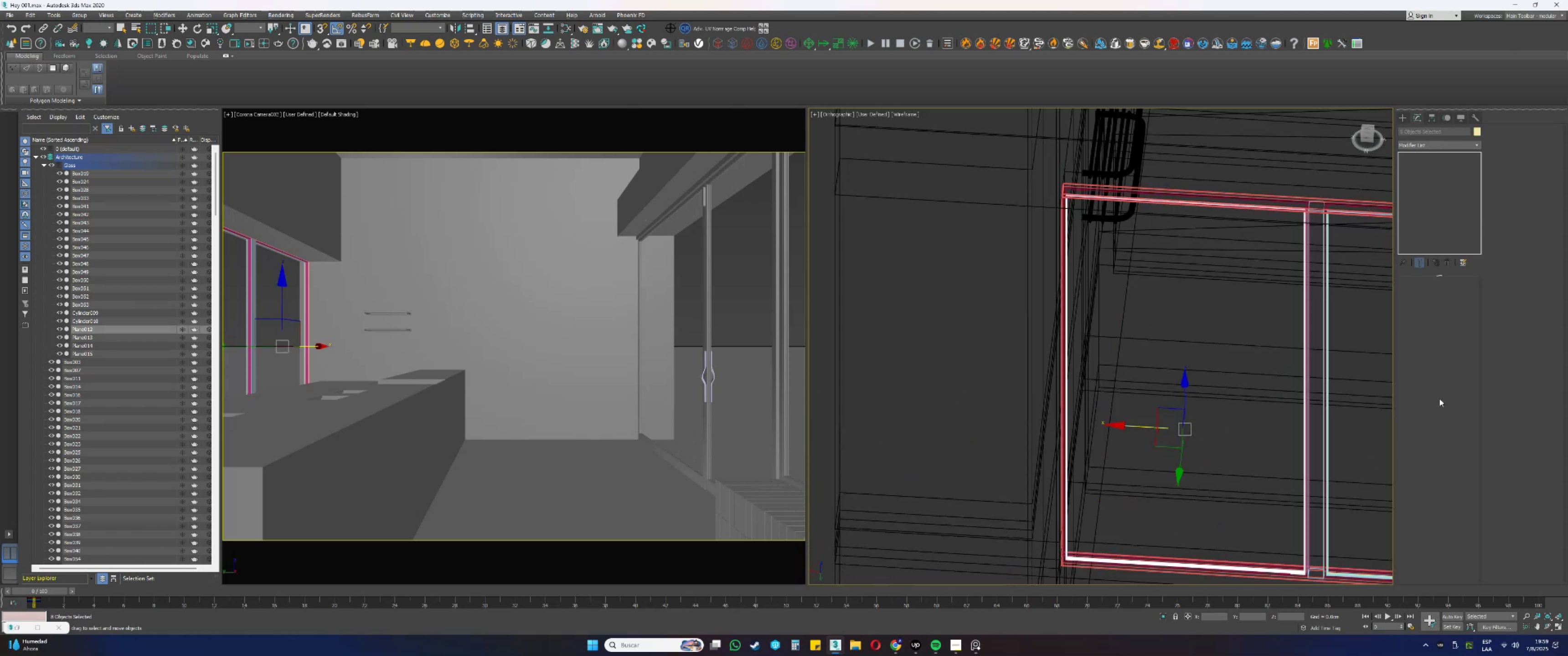 
key(F3)
 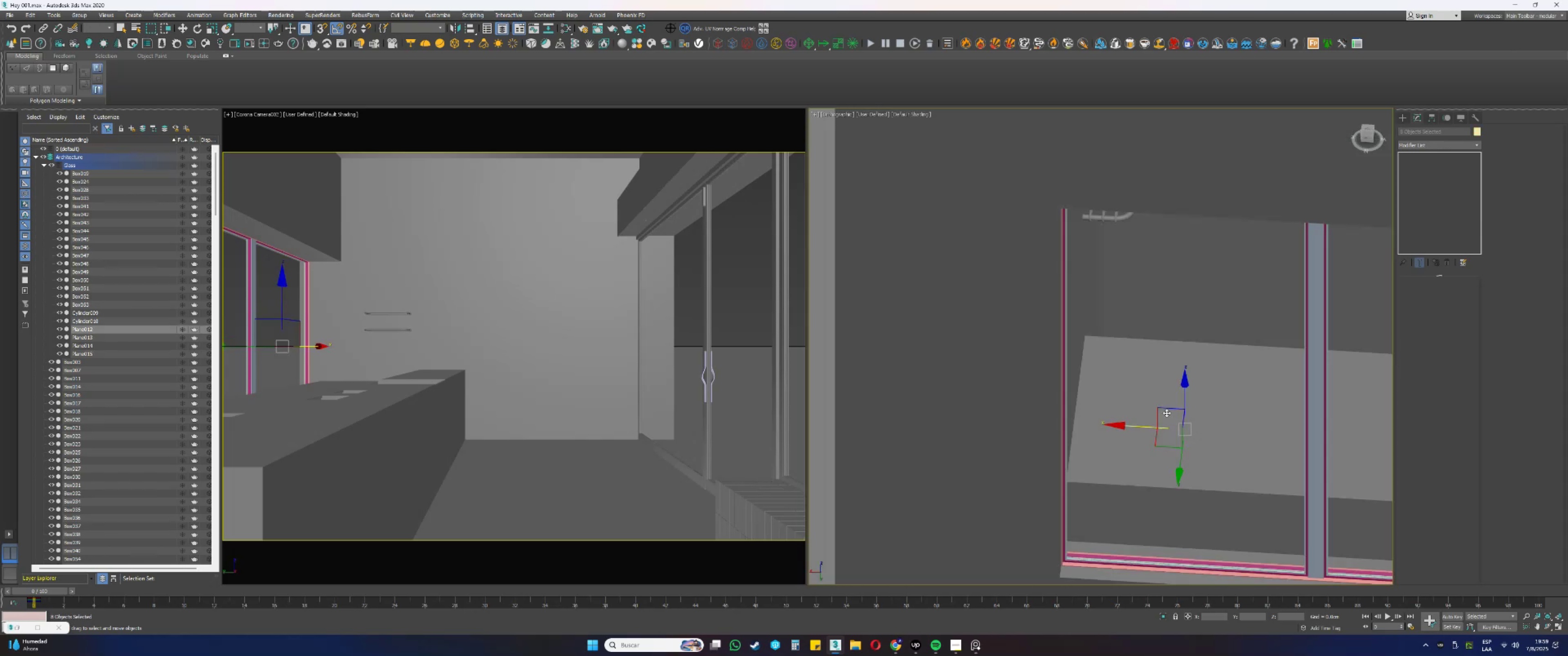 
scroll: coordinate [990, 400], scroll_direction: down, amount: 3.0
 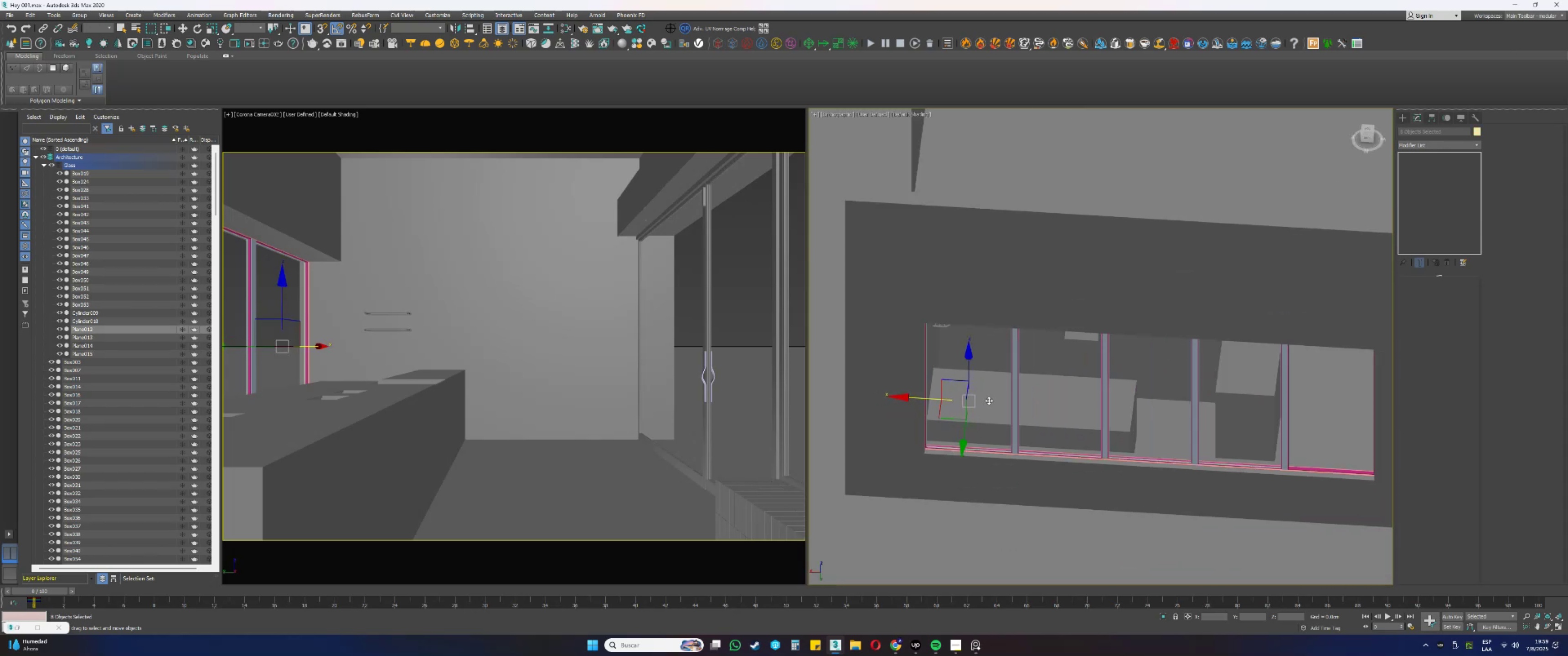 
hold_key(key=ShiftLeft, duration=0.67)
left_click_drag(start_coordinate=[927, 399], to_coordinate=[1294, 407])
 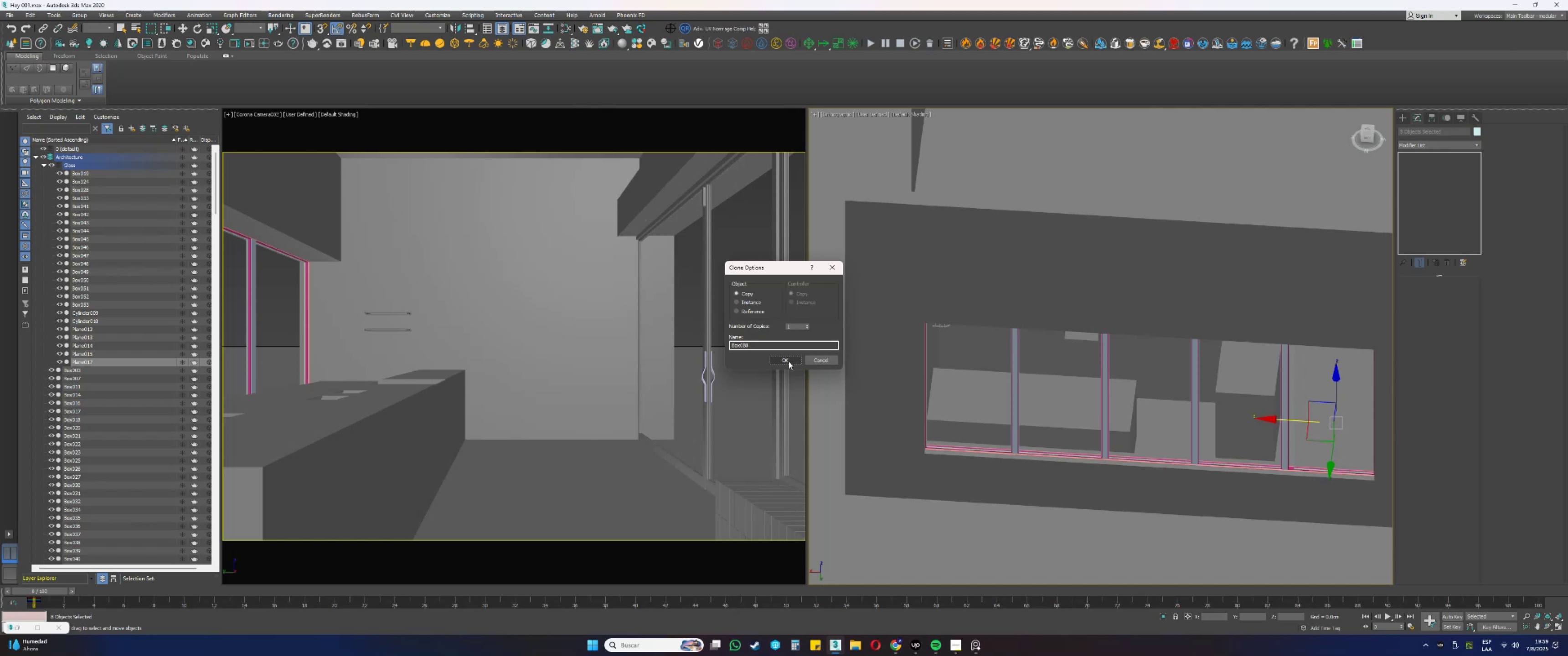 
left_click([788, 360])
 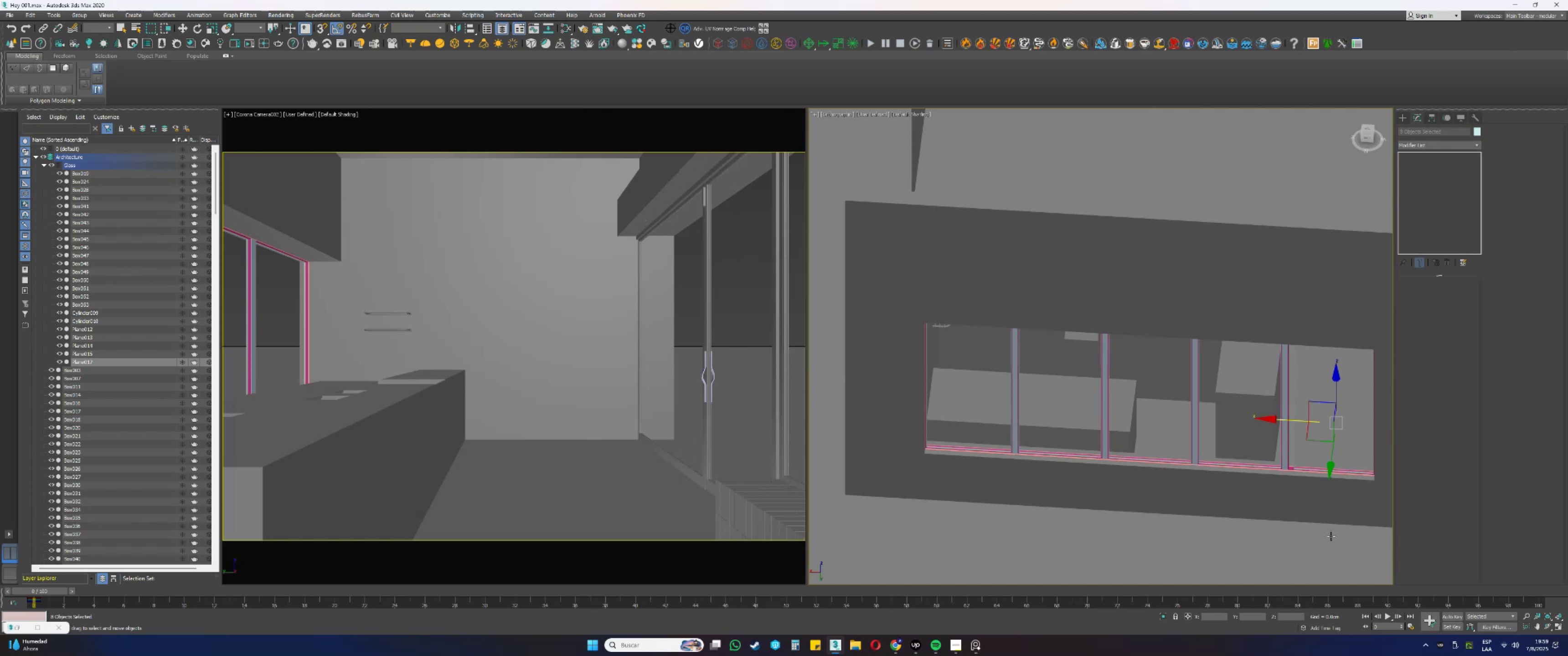 
mouse_move([1312, 547])
 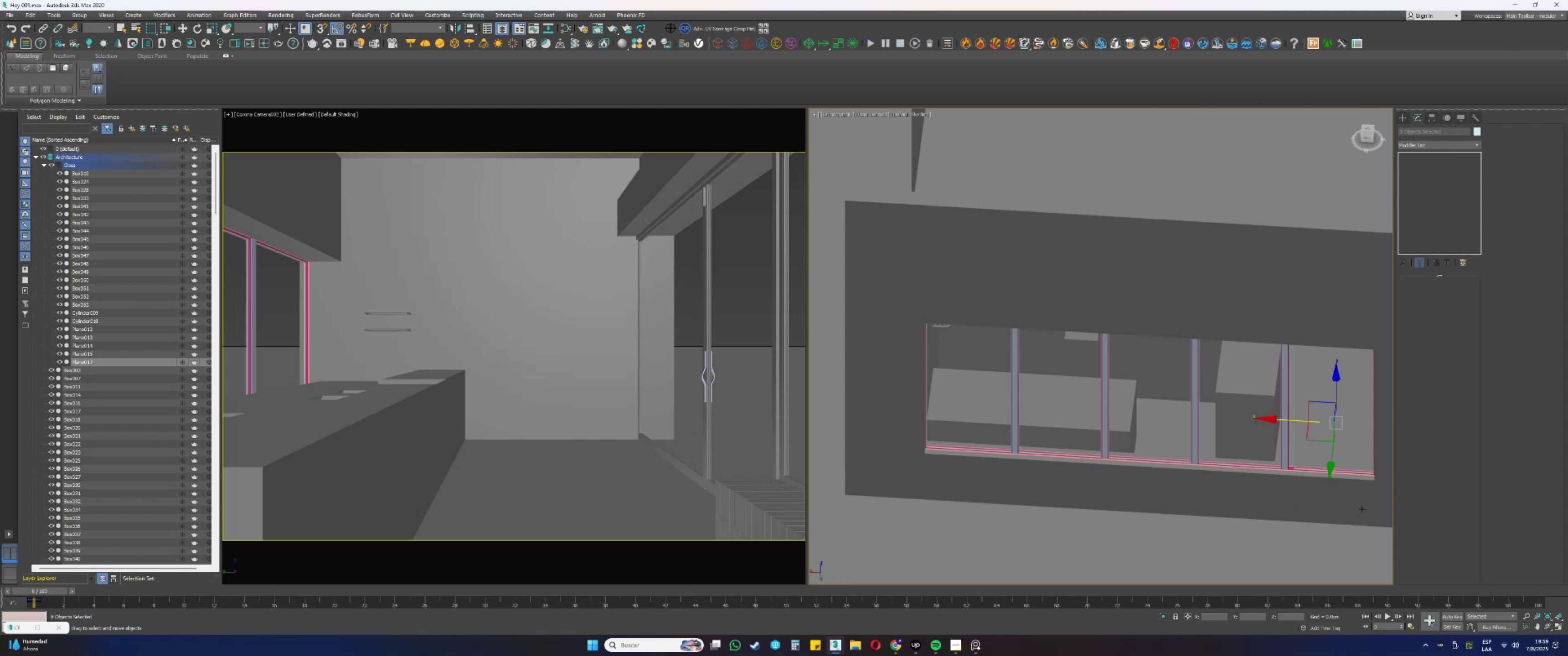 
wait(13.73)
 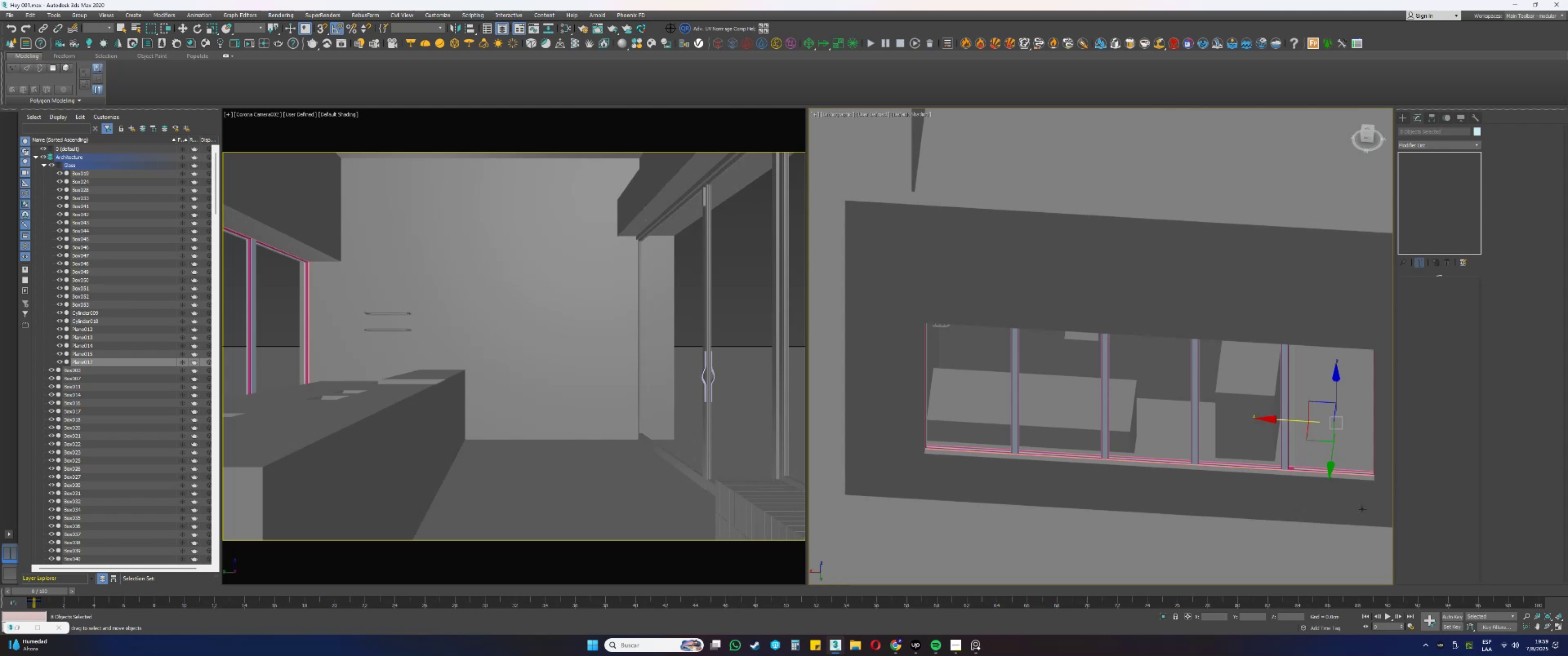 
scroll: coordinate [1320, 453], scroll_direction: up, amount: 2.0
 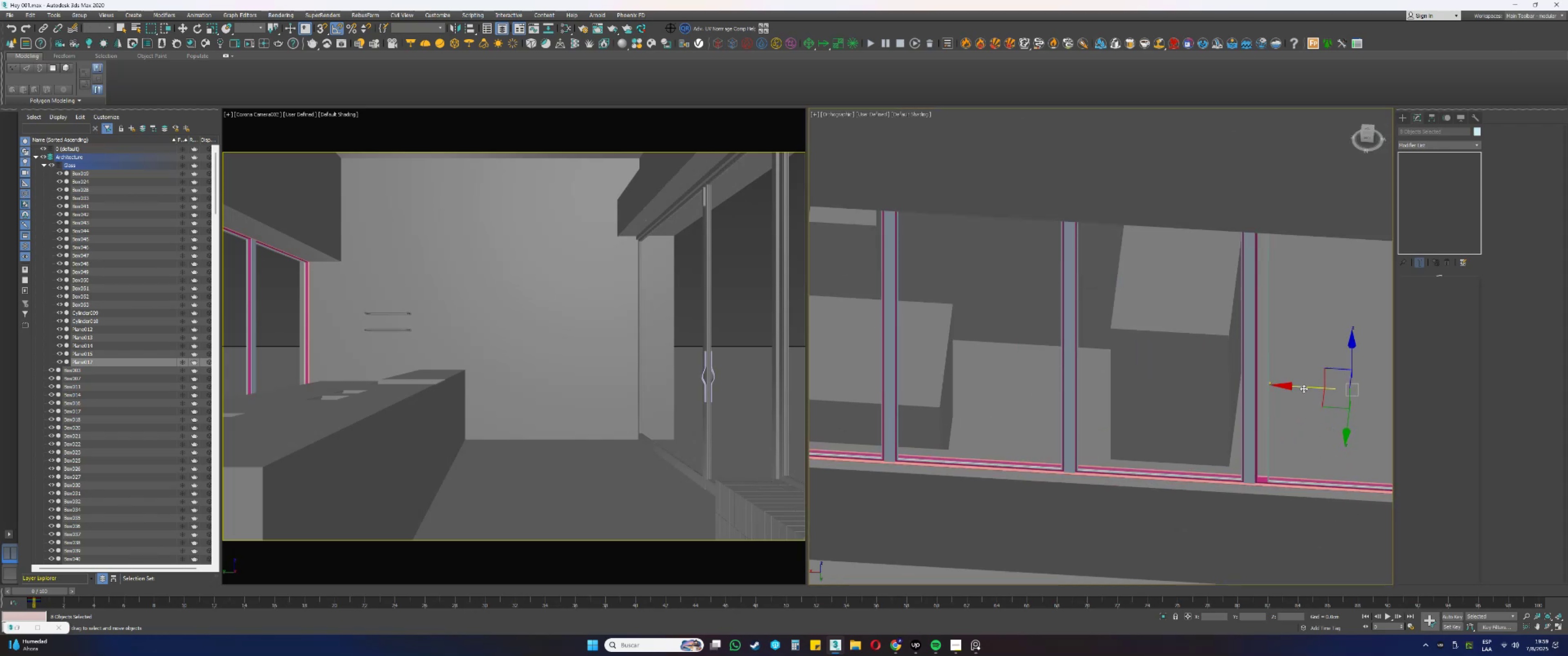 
left_click_drag(start_coordinate=[1302, 386], to_coordinate=[1291, 387])
 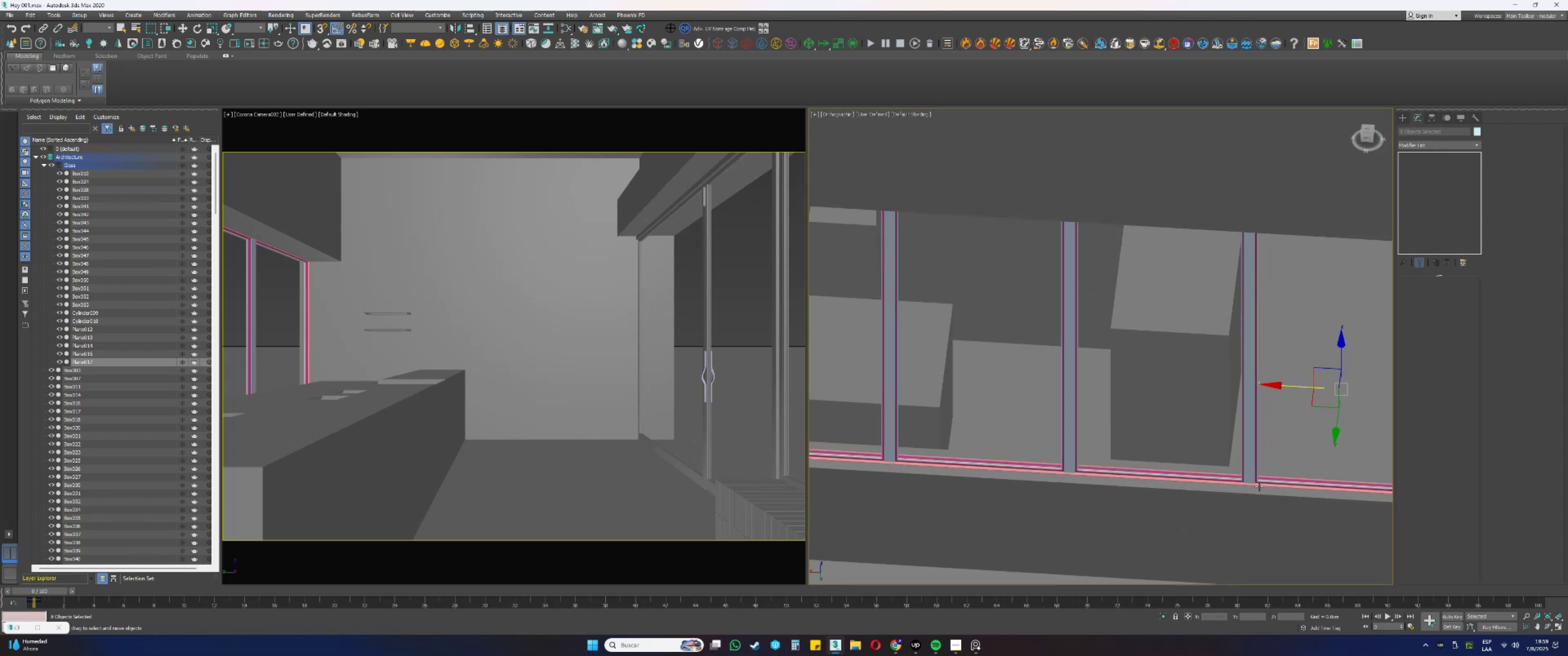 
scroll: coordinate [1210, 483], scroll_direction: up, amount: 12.0
 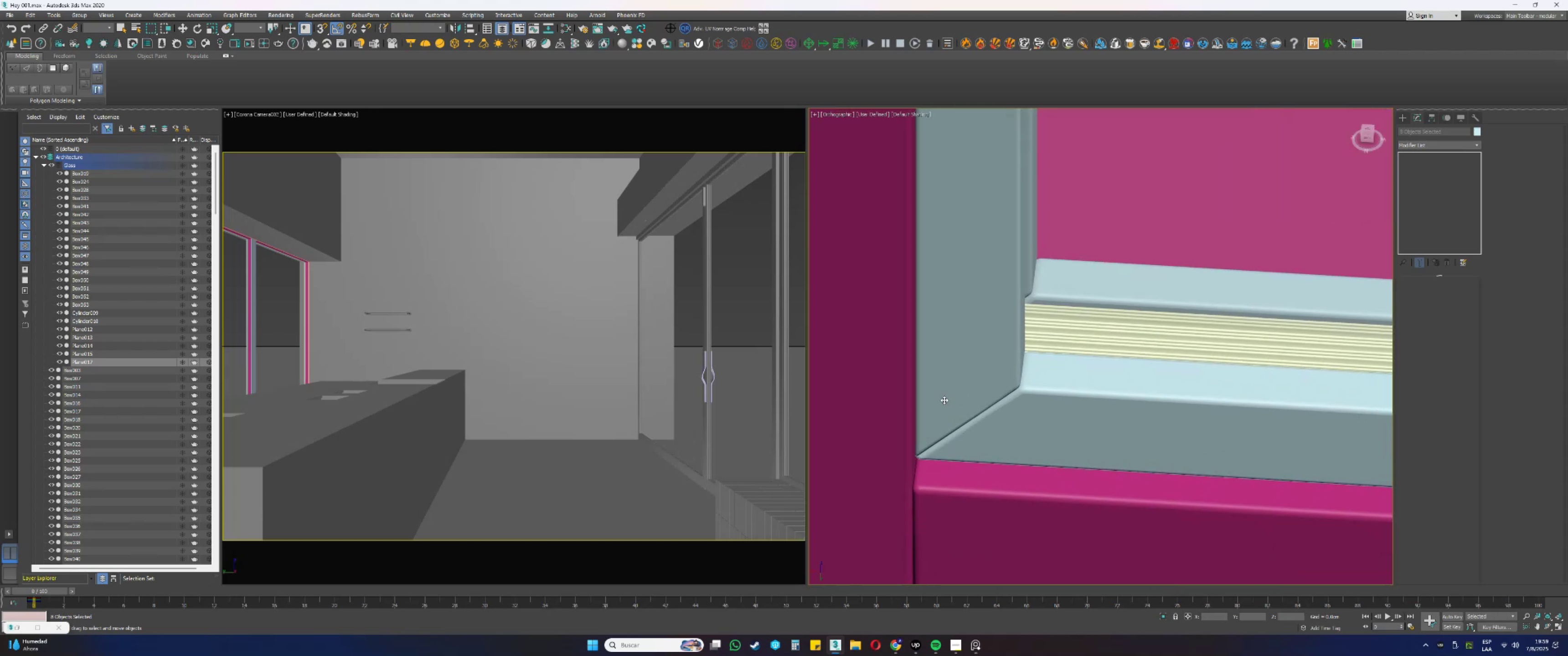 
left_click_drag(start_coordinate=[965, 411], to_coordinate=[970, 412])
 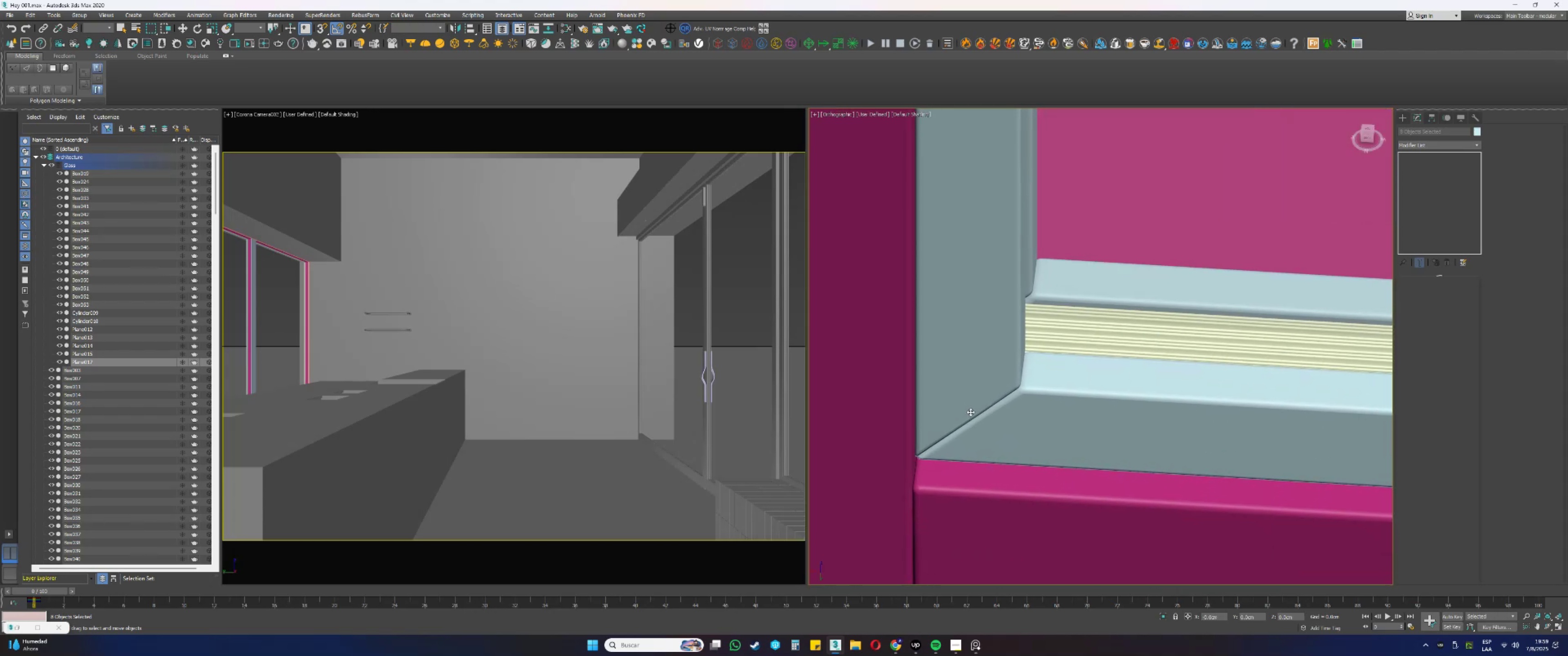 
scroll: coordinate [985, 419], scroll_direction: down, amount: 15.0
 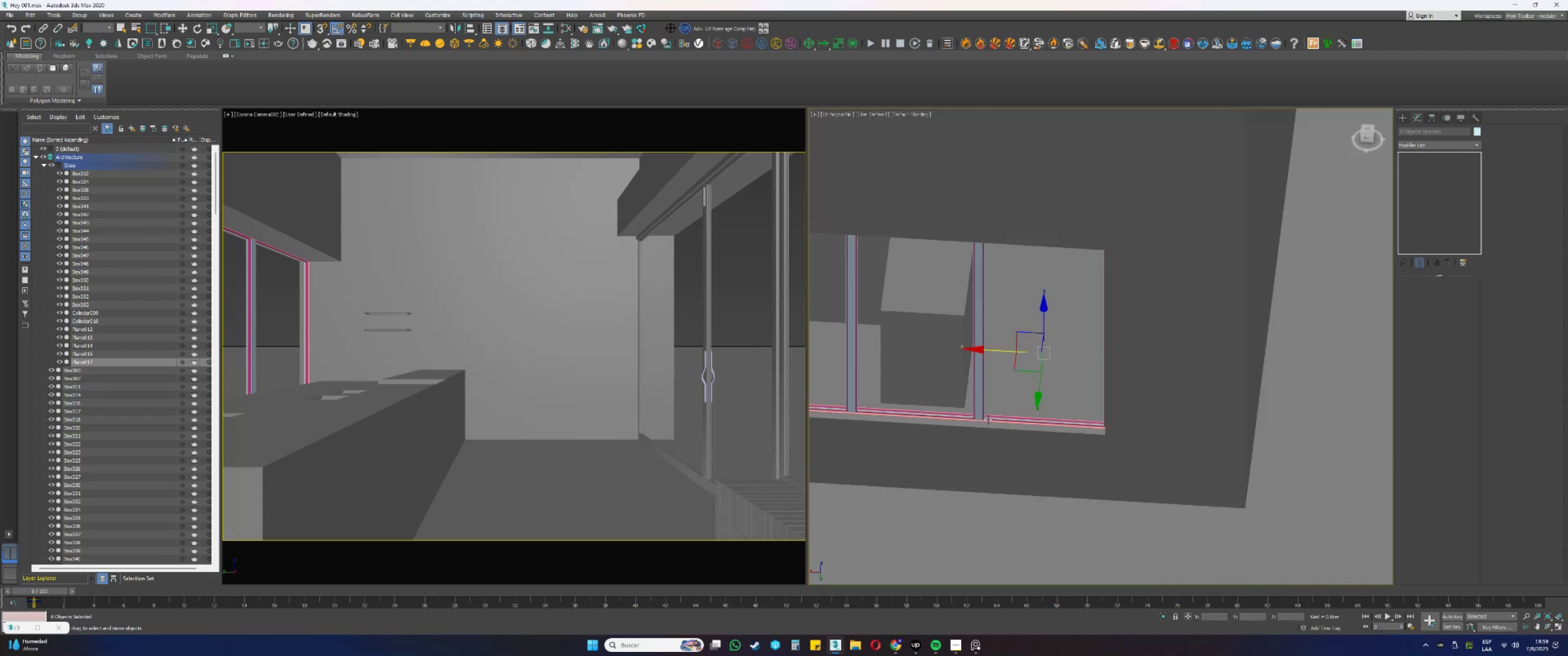 
hold_key(key=AltLeft, duration=0.39)
 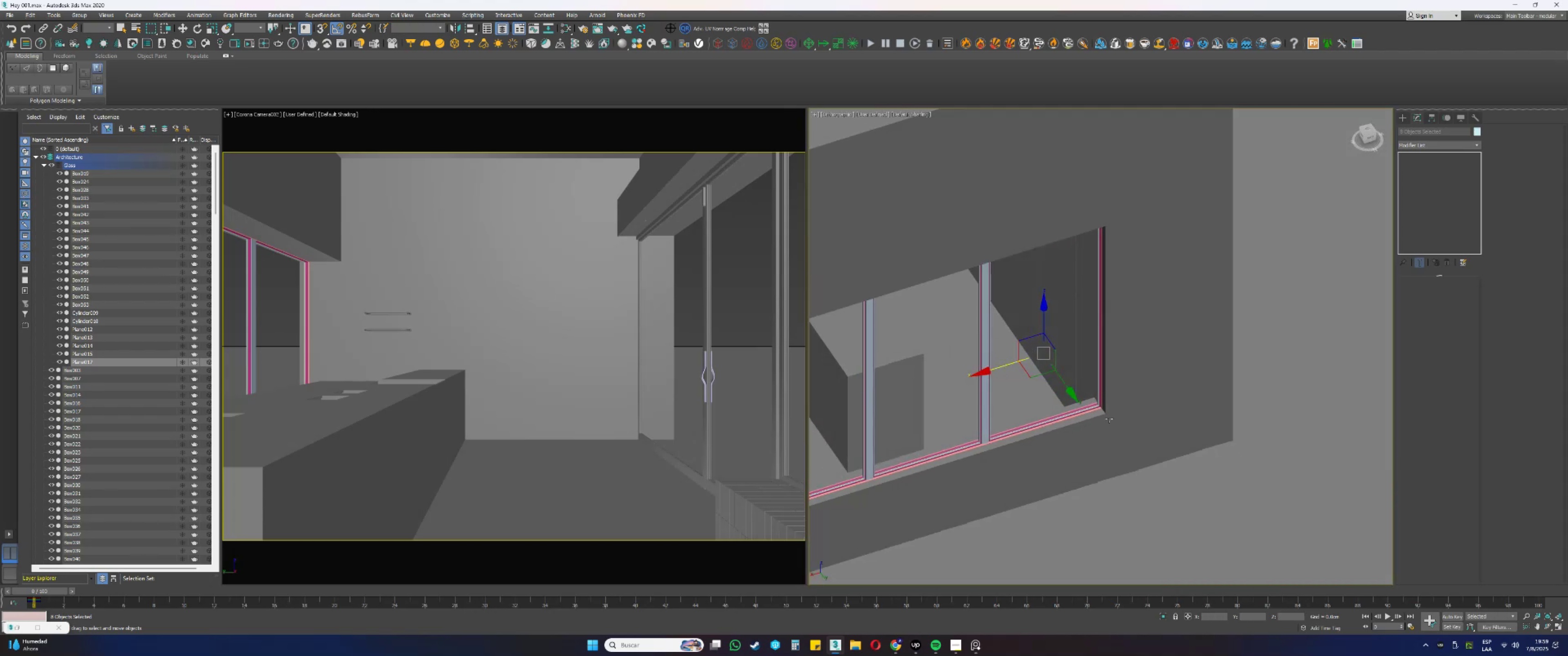 
scroll: coordinate [1099, 413], scroll_direction: up, amount: 16.0
 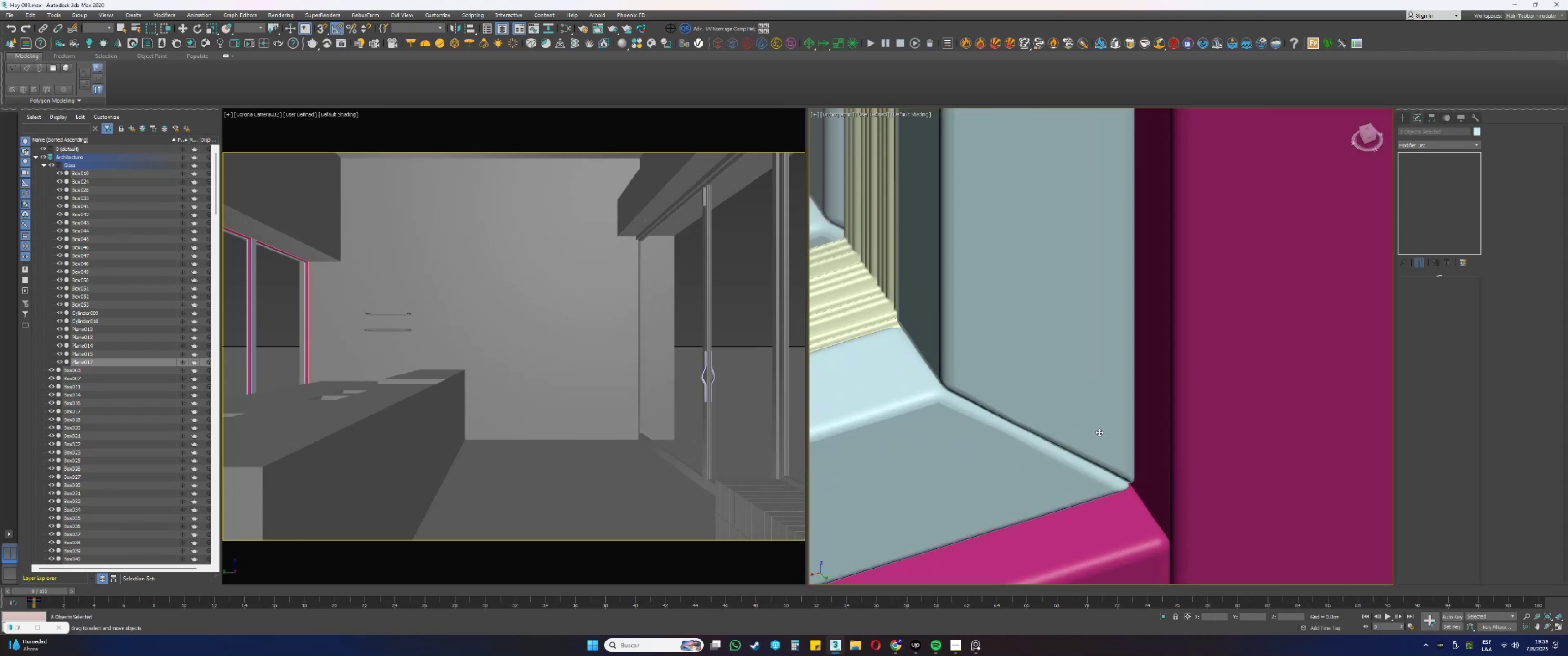 
left_click_drag(start_coordinate=[1095, 440], to_coordinate=[1086, 439])
 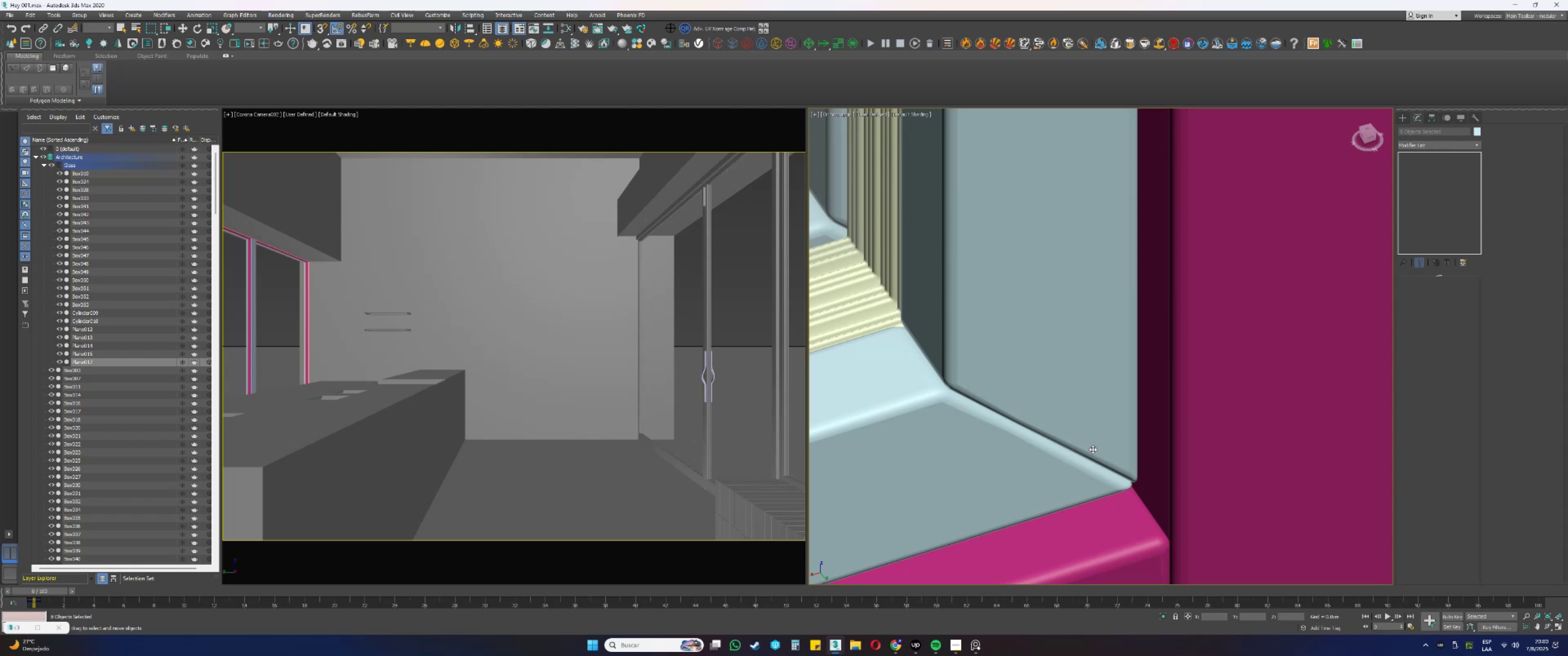 
wait(33.47)
 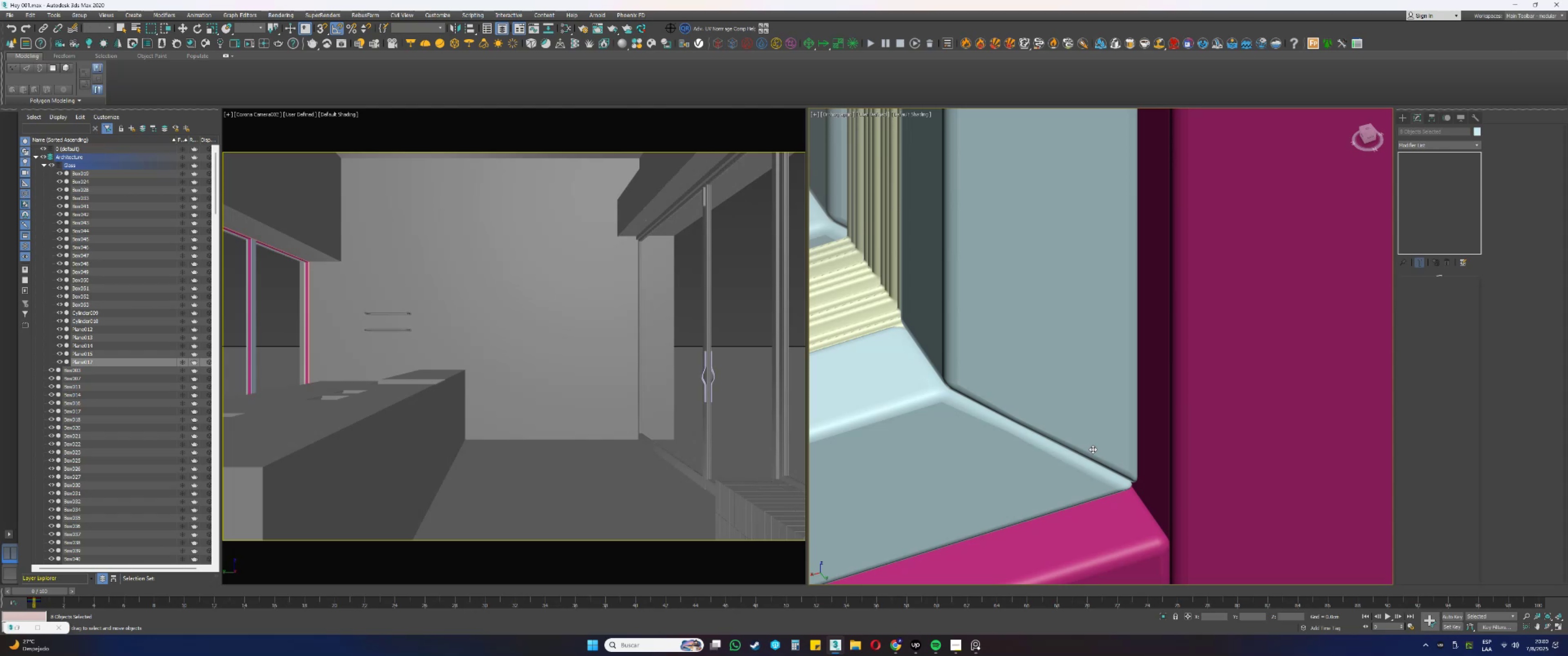 
scroll: coordinate [1115, 457], scroll_direction: down, amount: 17.0
 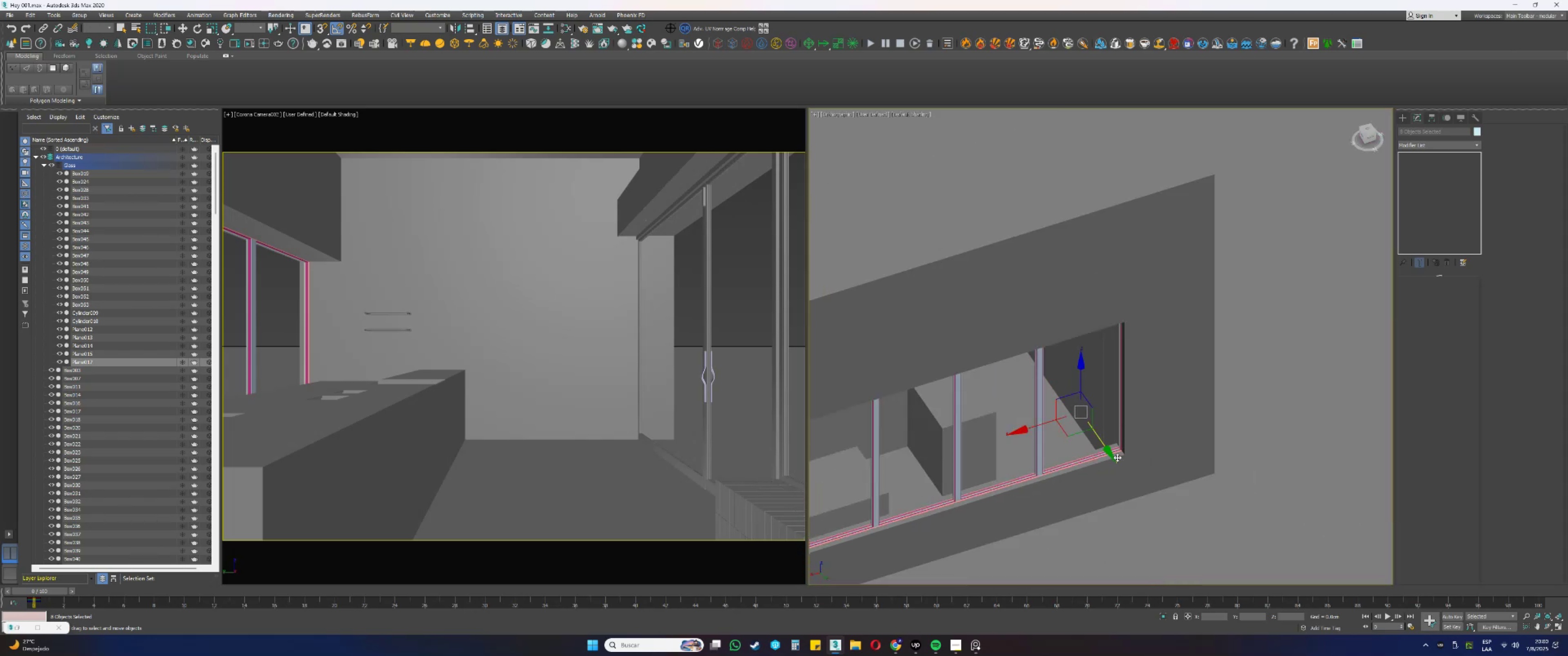 
key(Alt+AltLeft)
 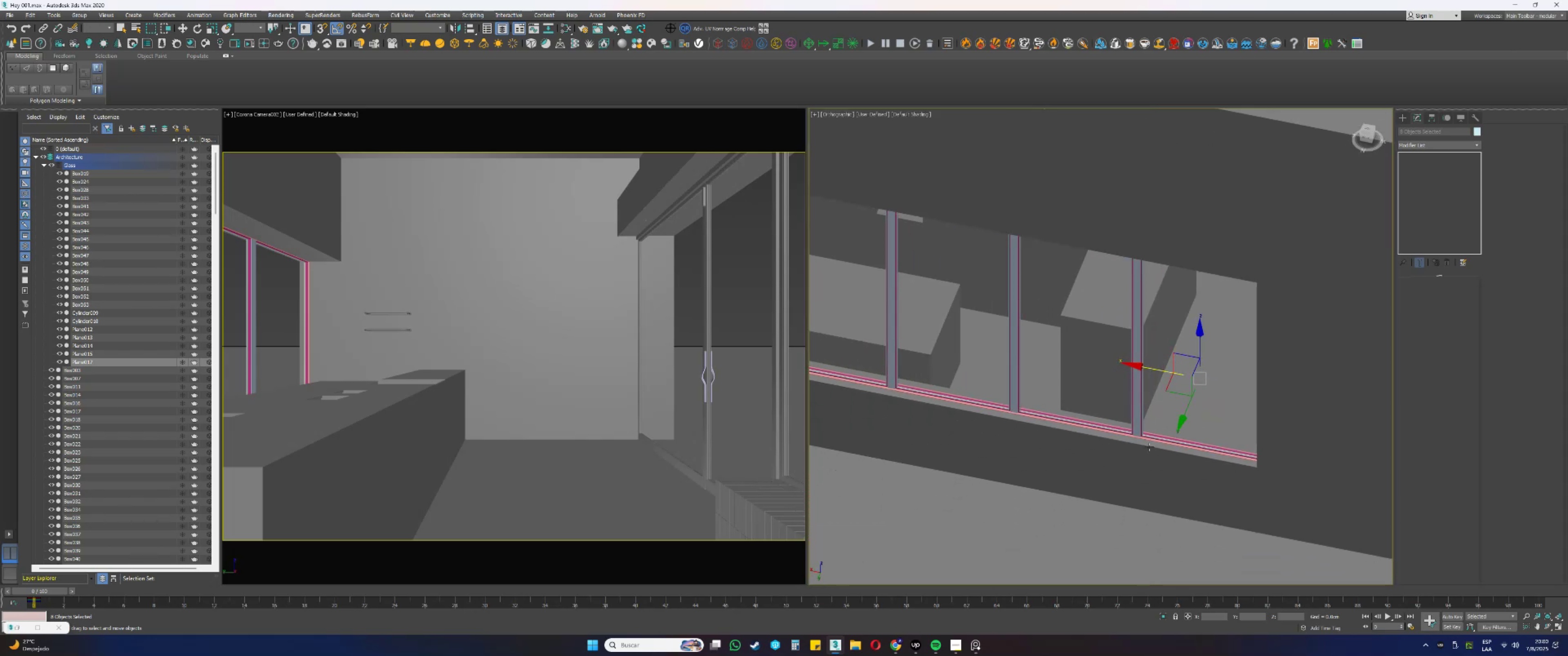 
scroll: coordinate [1132, 448], scroll_direction: up, amount: 13.0
 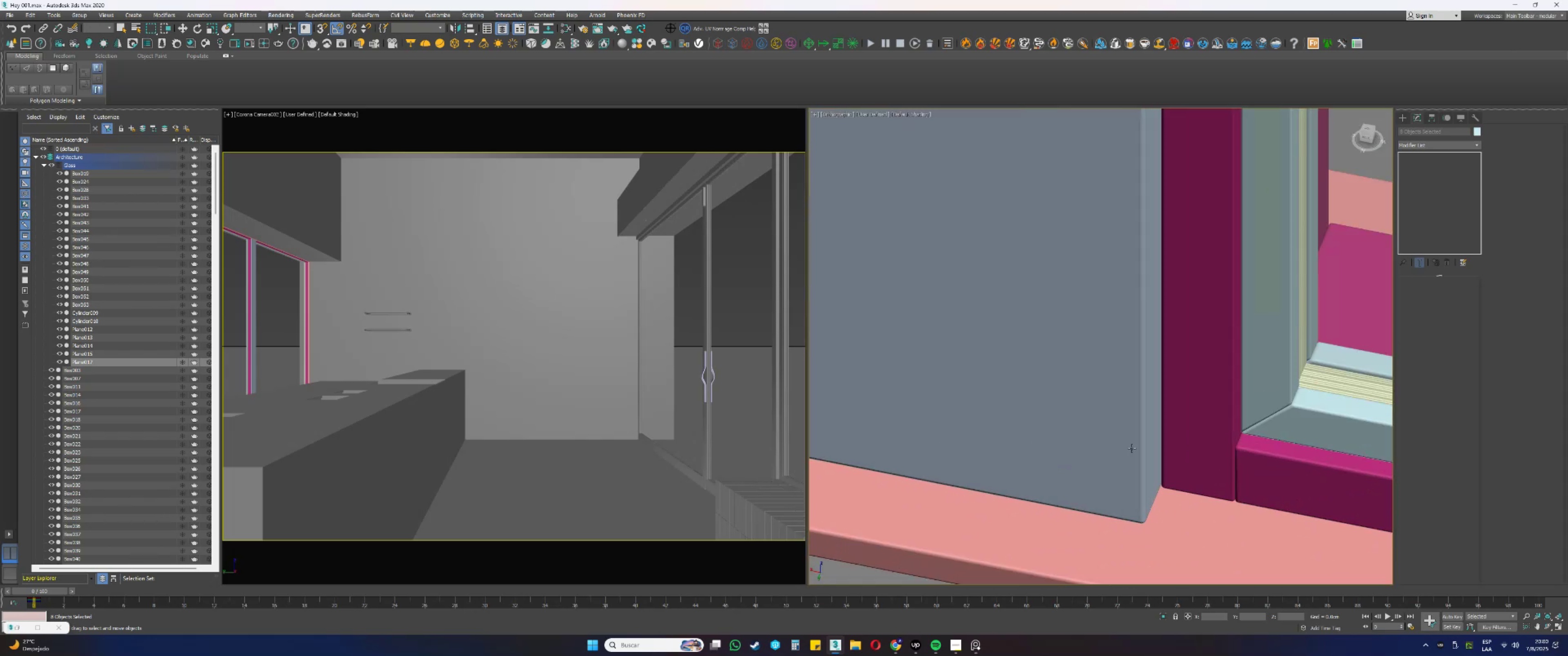 
key(F4)
 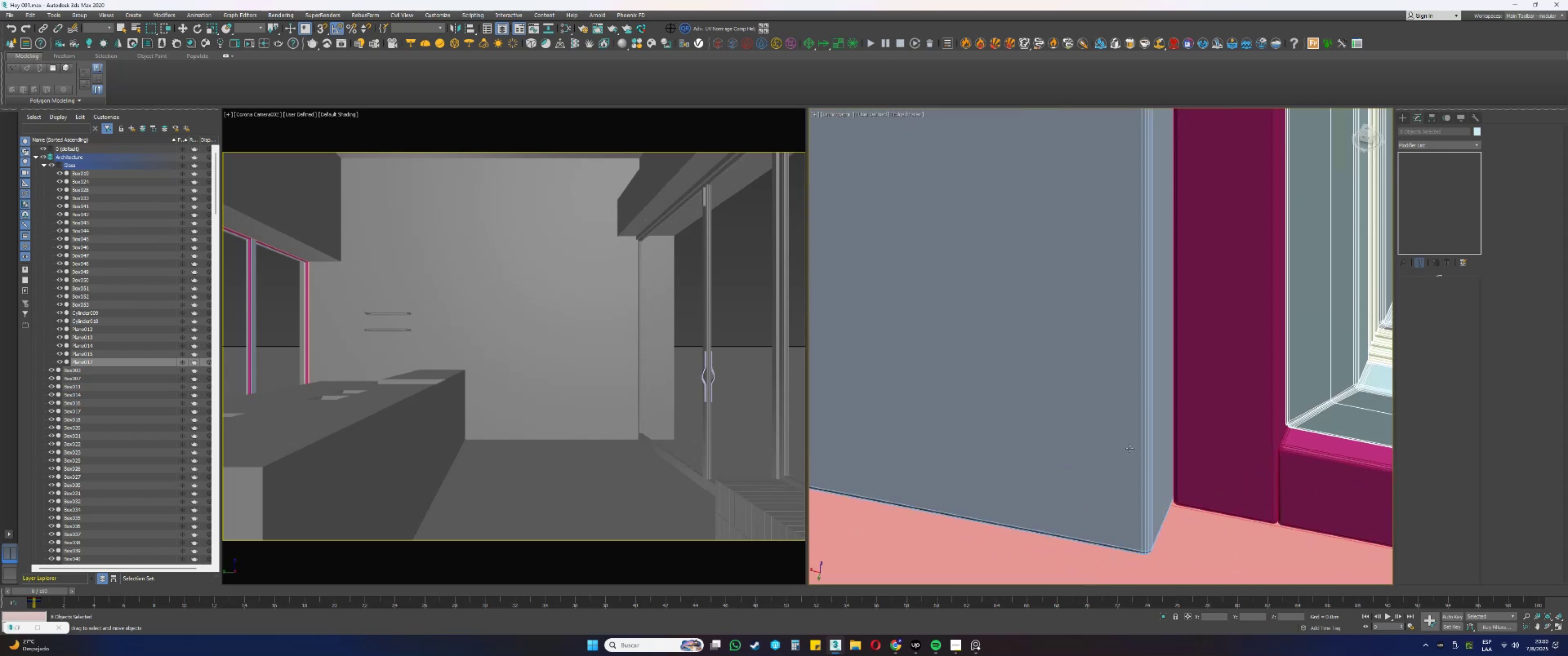 
key(F4)
 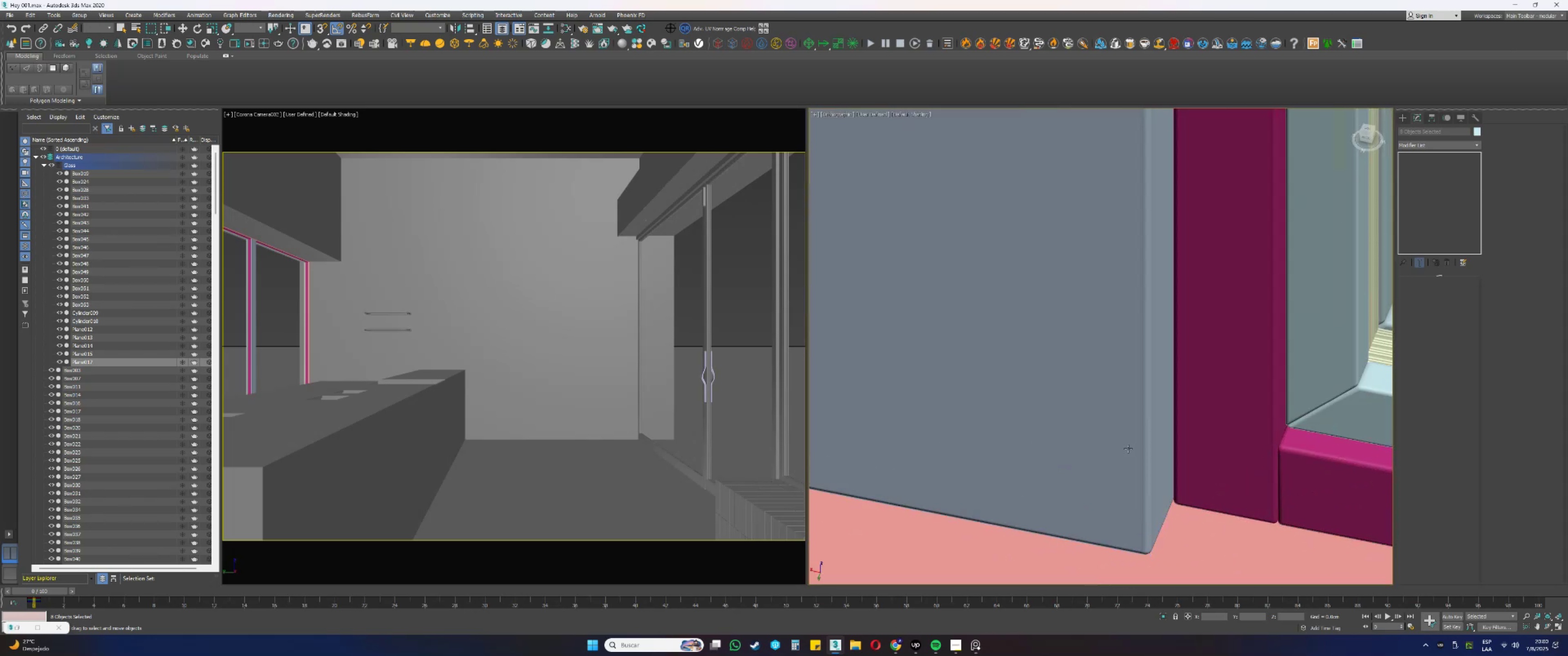 
scroll: coordinate [1096, 461], scroll_direction: down, amount: 15.0
 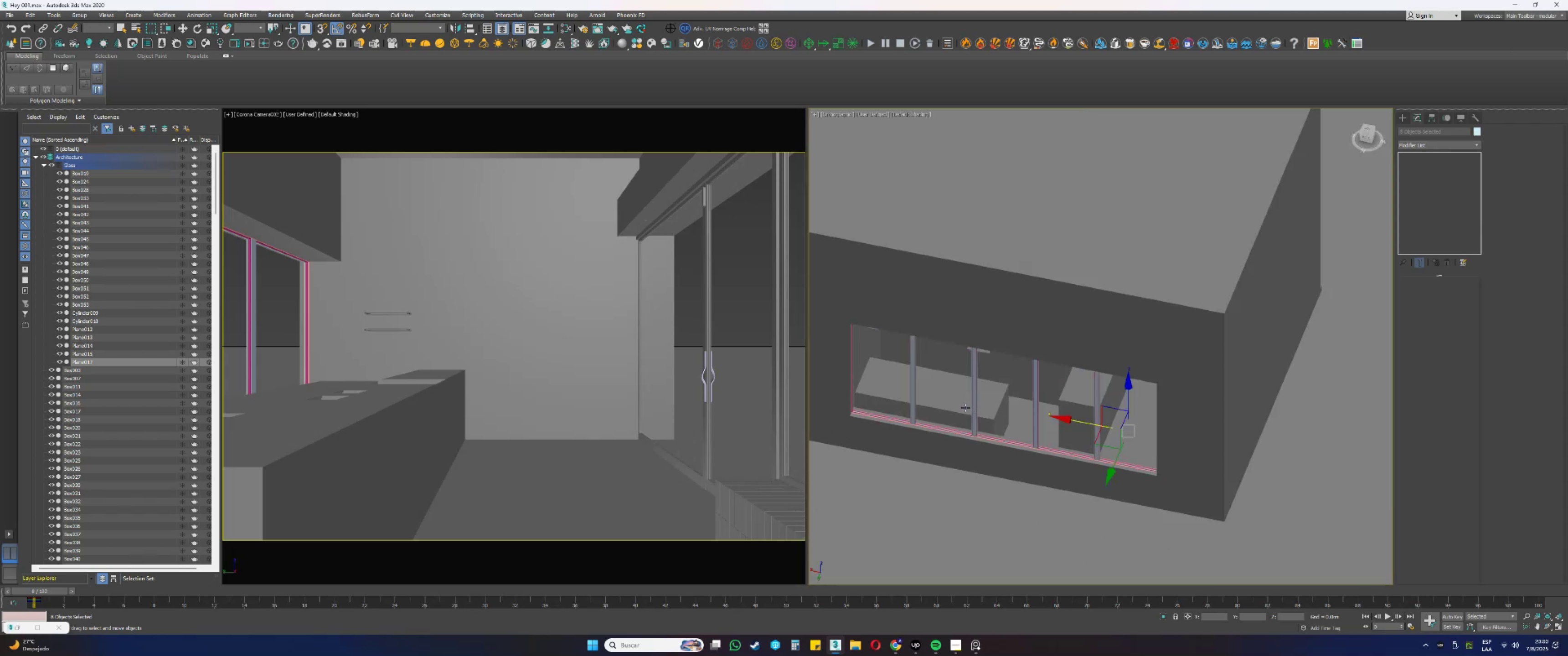 
key(F3)
 